 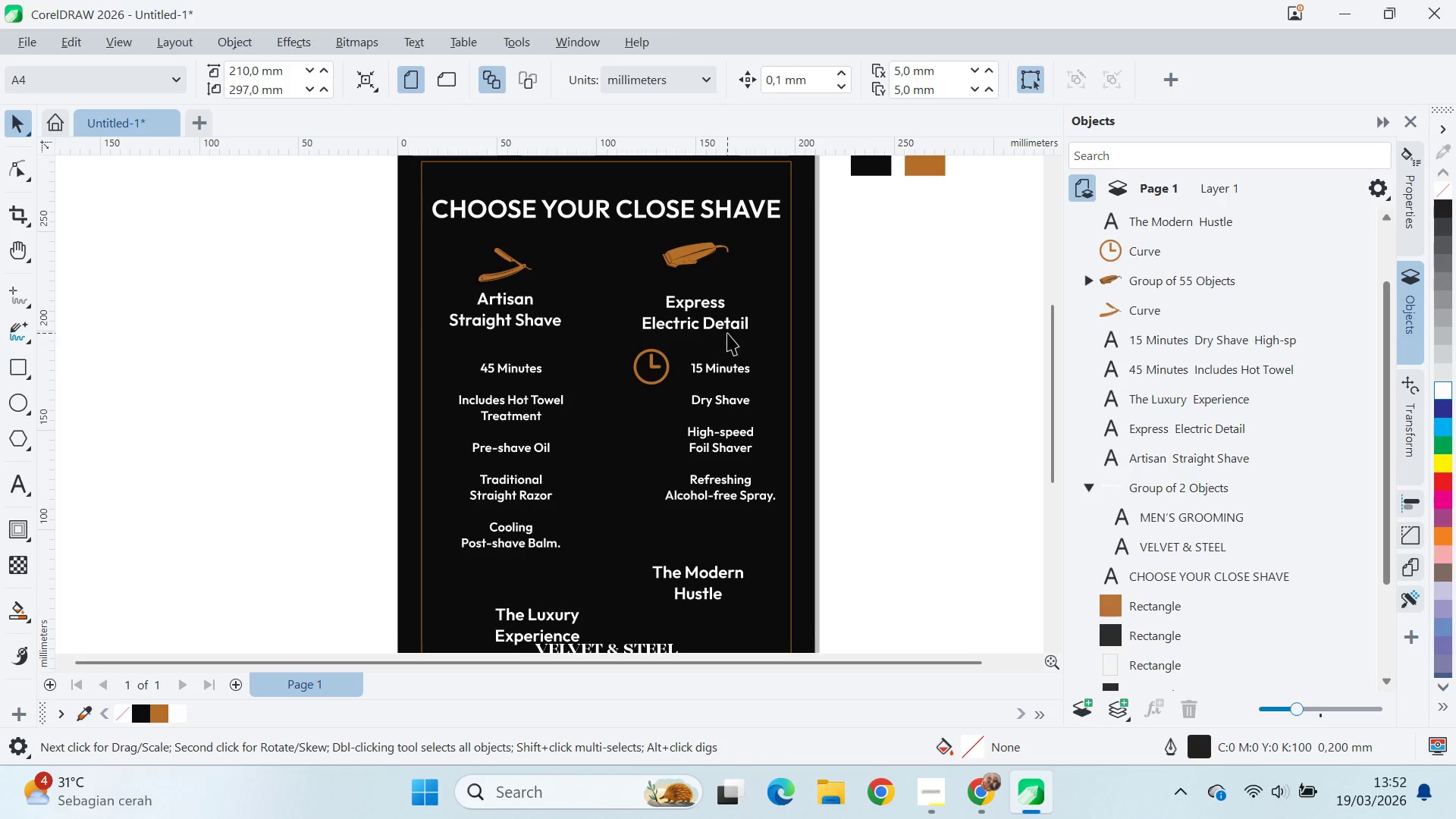 
double_click([738, 324])
 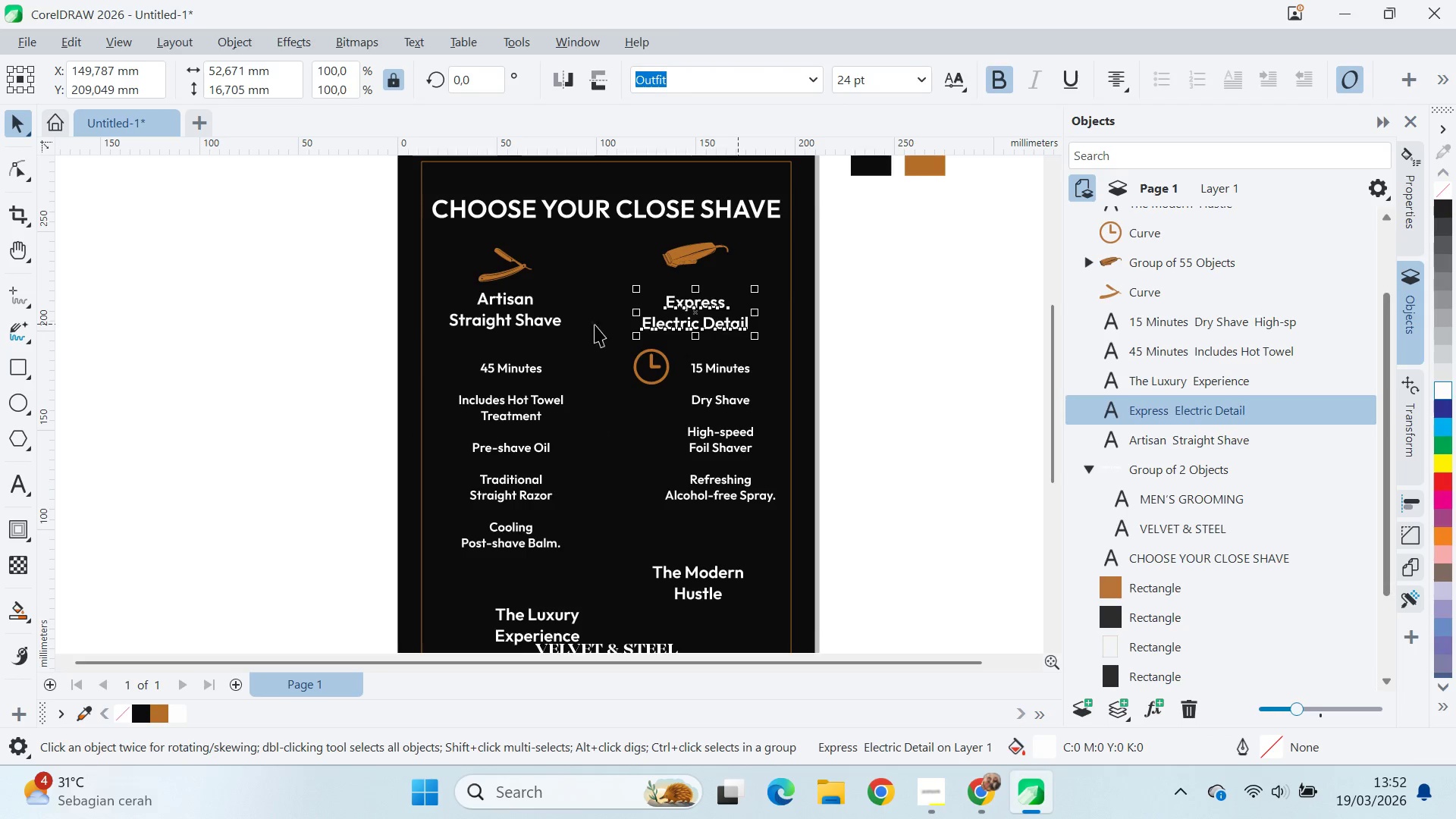 
hold_key(key=ShiftLeft, duration=0.84)
 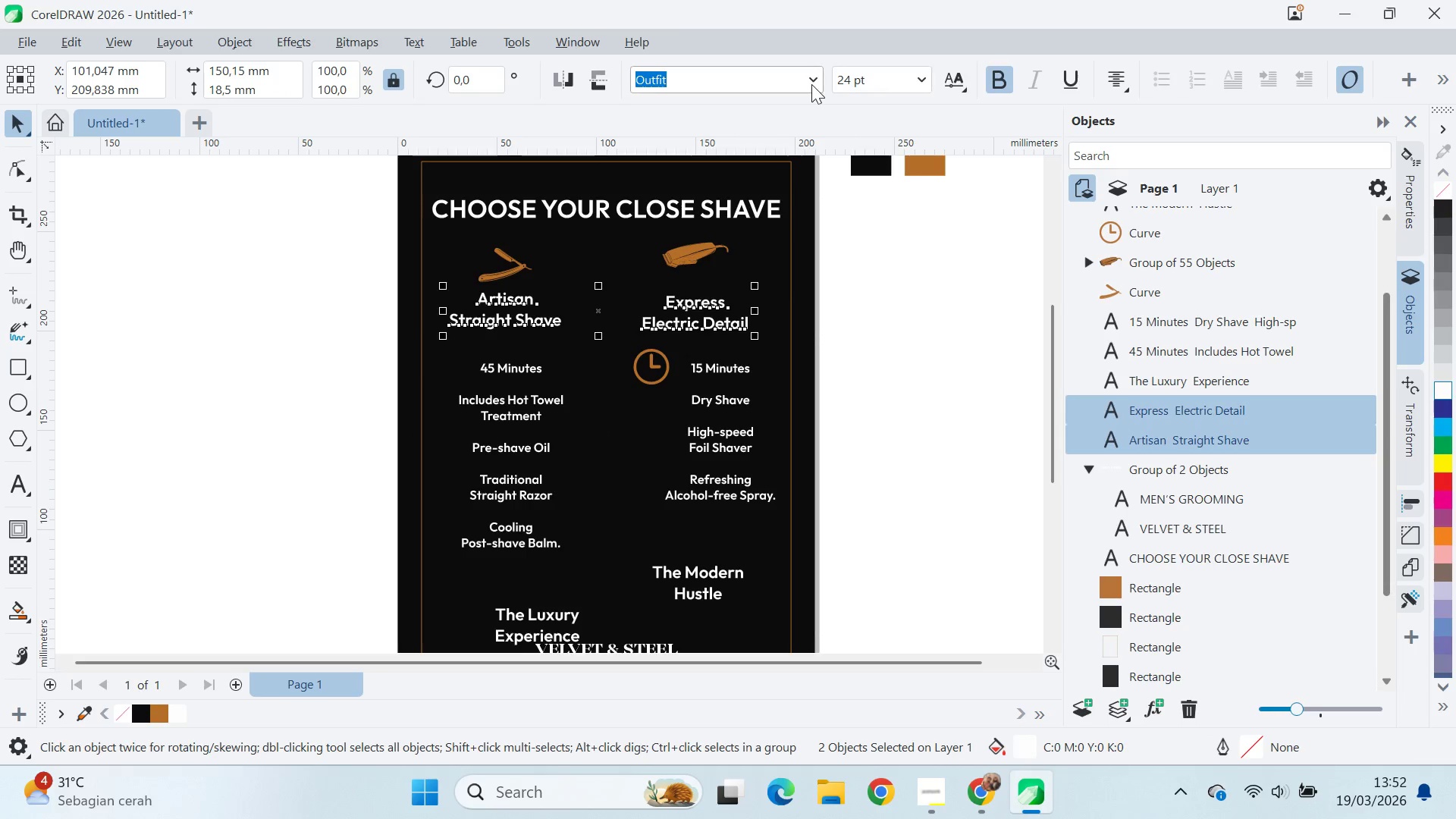 
left_click([811, 84])
 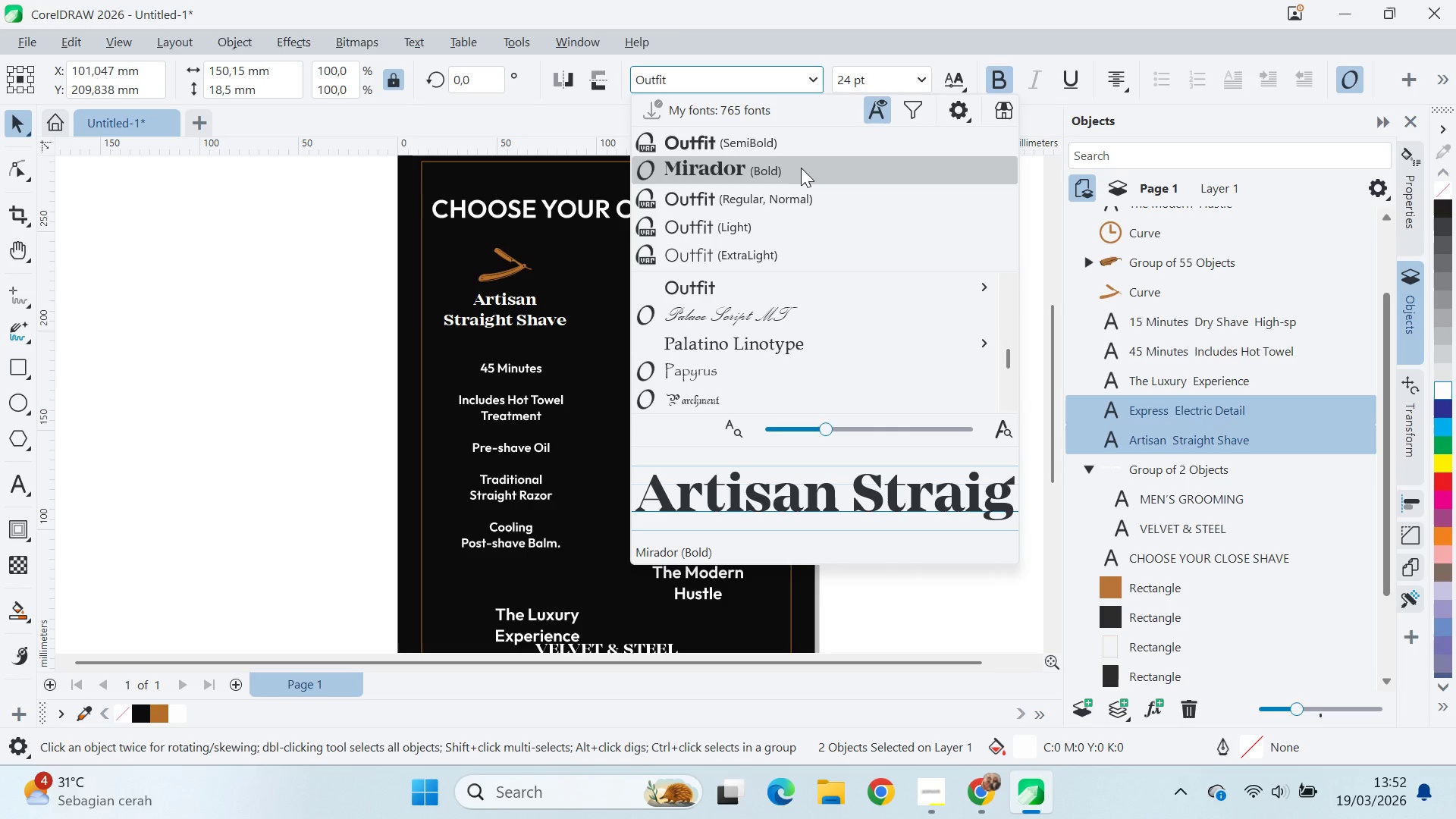 
left_click([801, 168])
 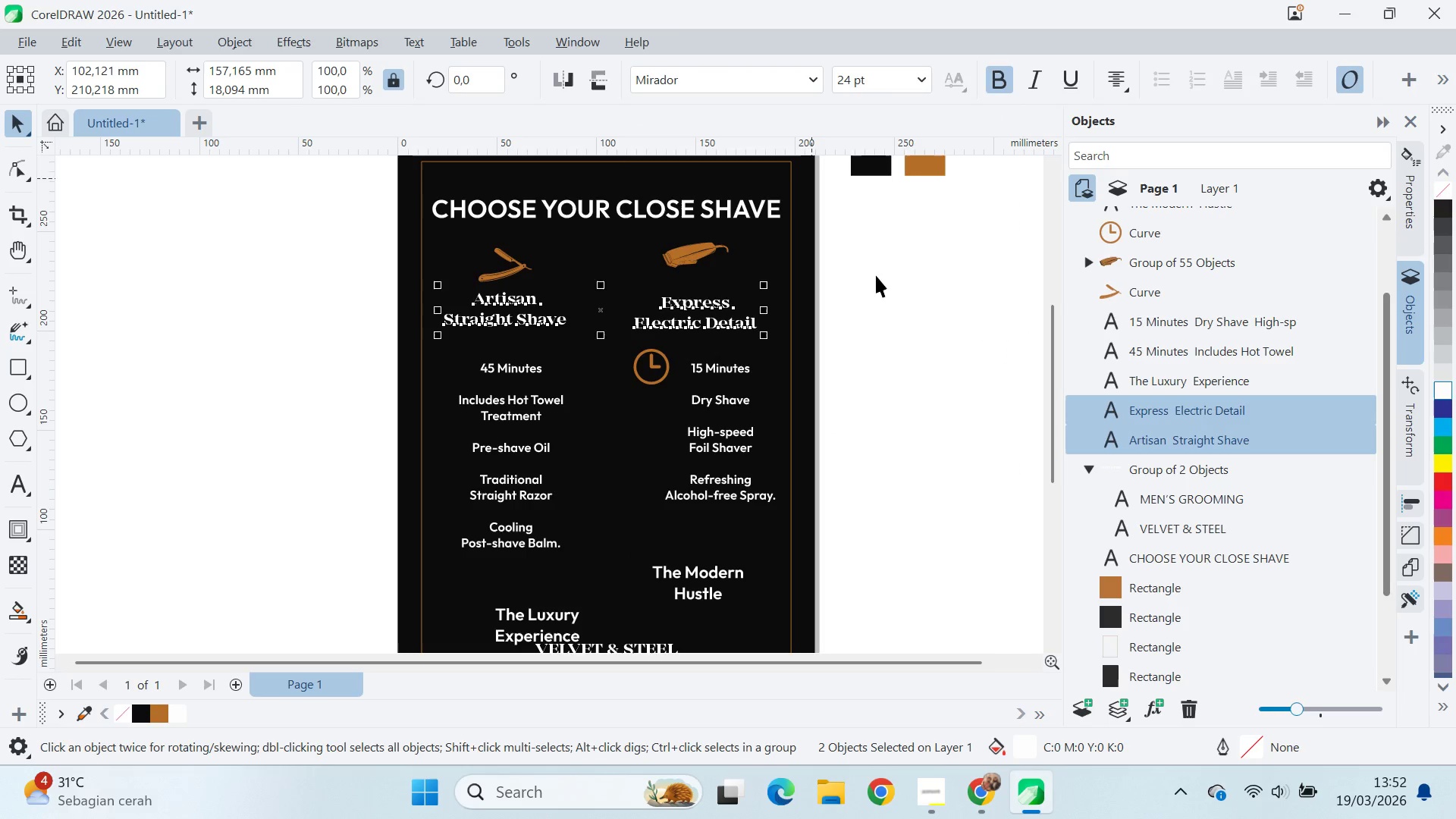 
left_click([912, 335])
 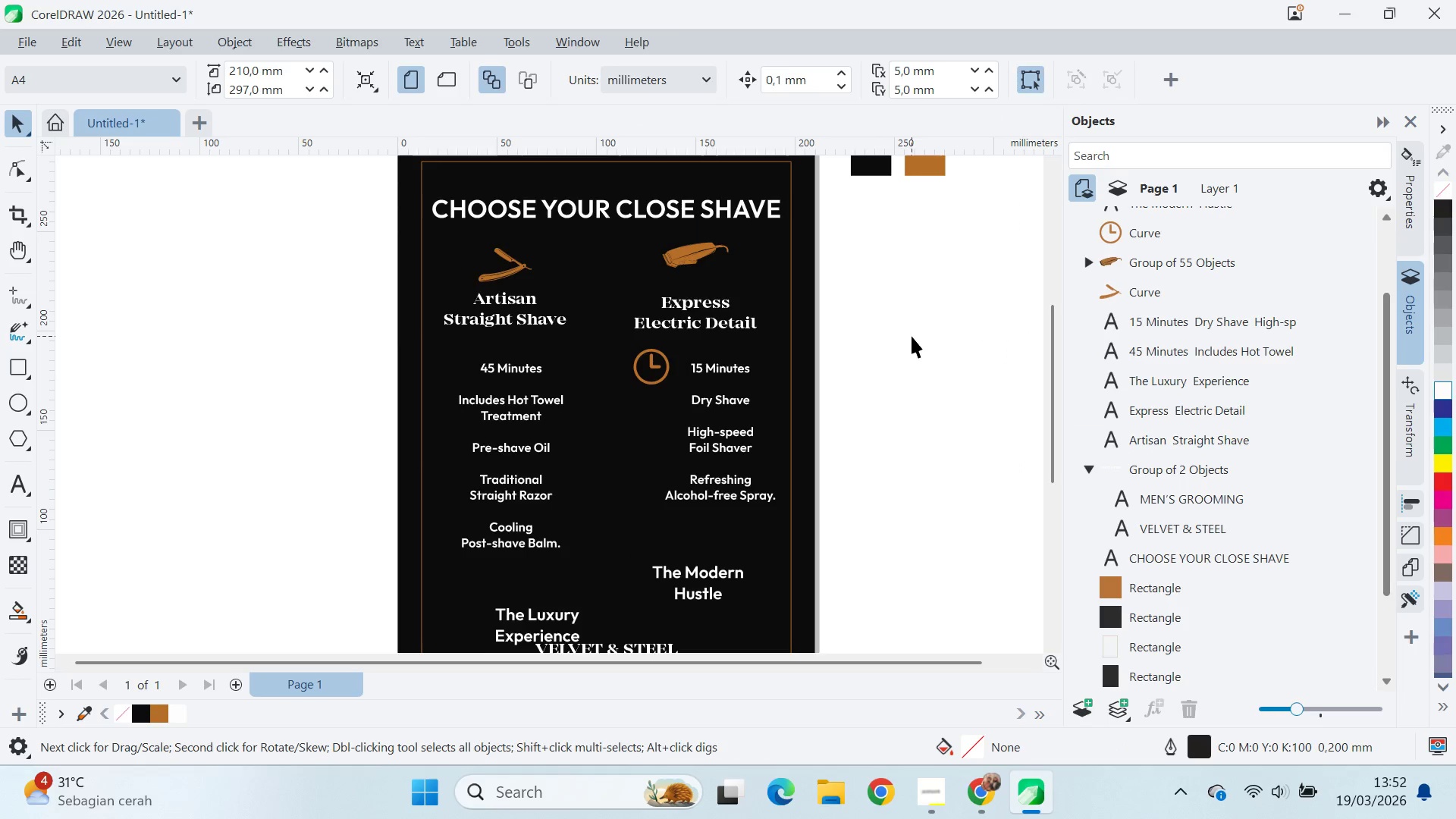 
scroll: coordinate [912, 336], scroll_direction: down, amount: 1.0
 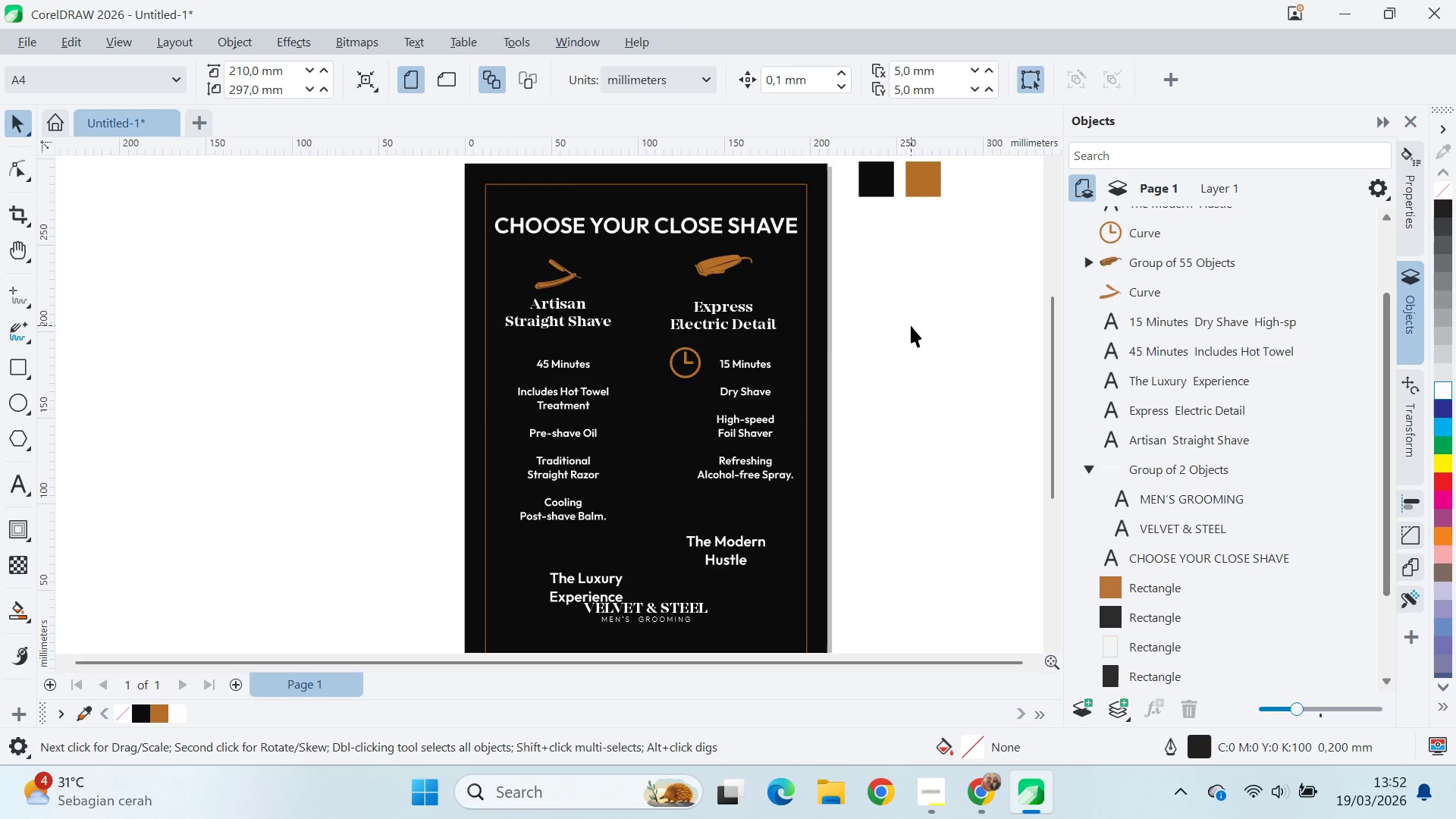 
wait(5.26)
 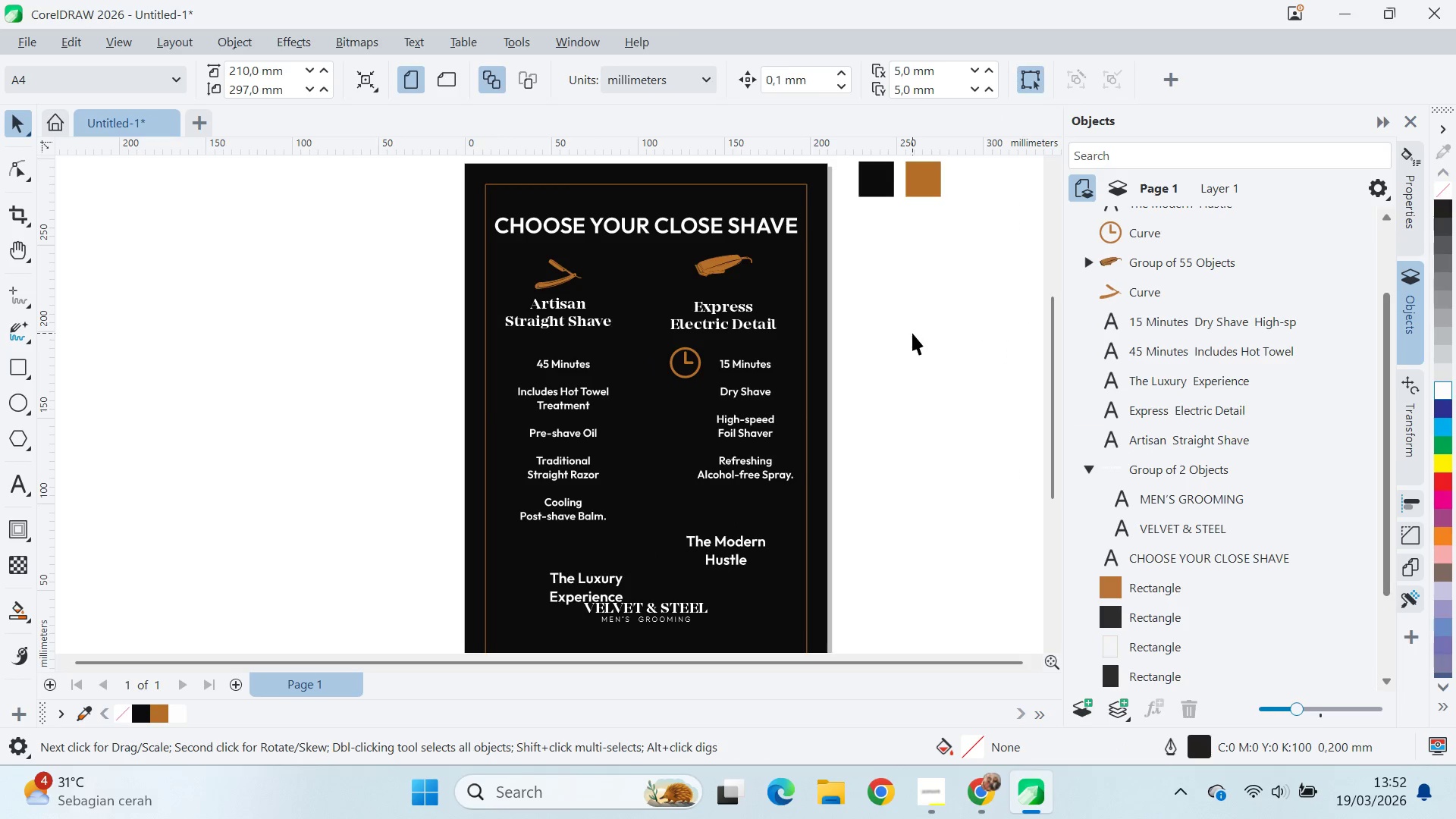 
hold_key(key=ShiftLeft, duration=0.89)
left_click_drag(start_coordinate=[706, 384], to_coordinate=[698, 388])
 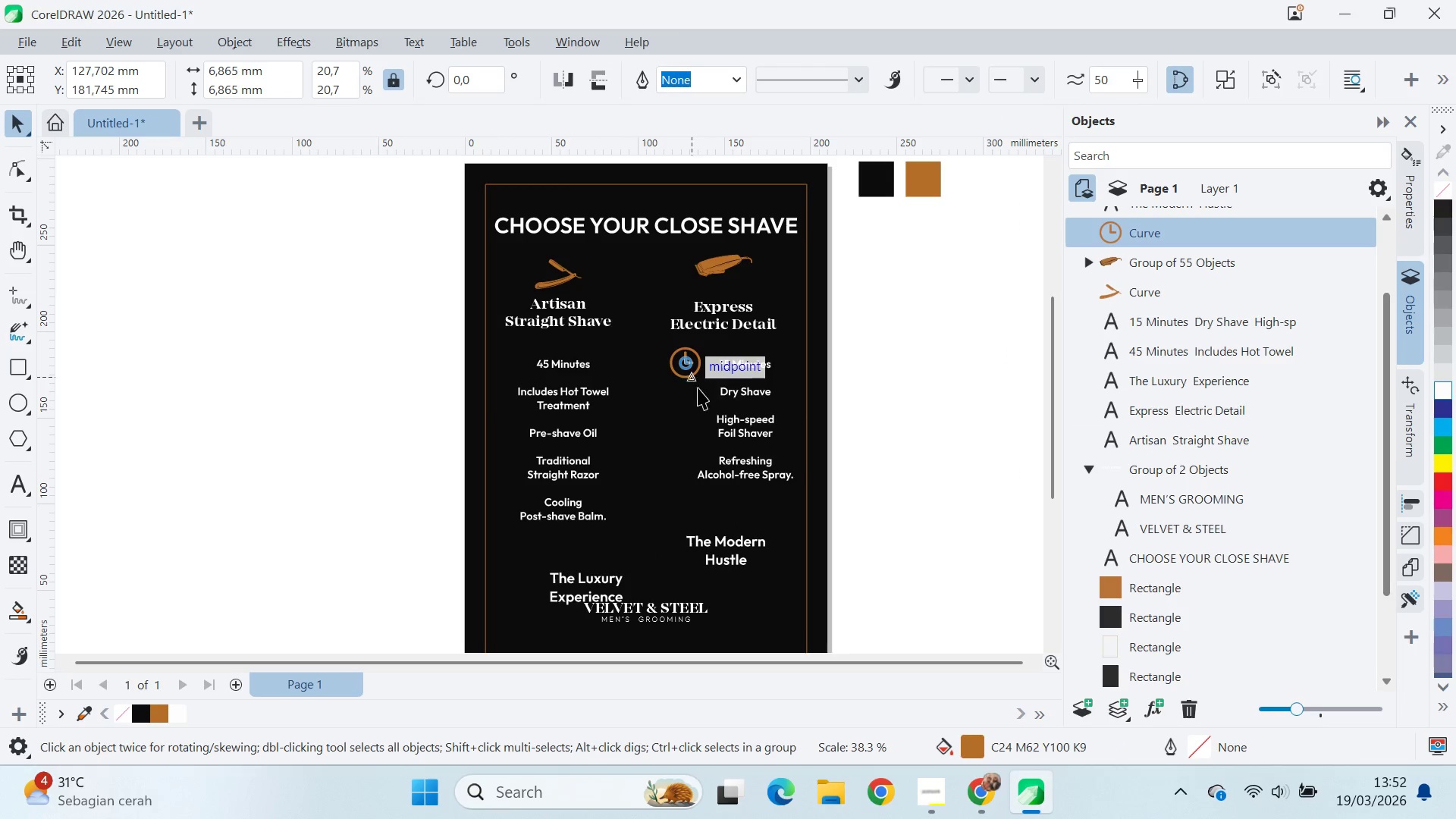 
hold_key(key=ShiftLeft, duration=20.02)
left_click([897, 363])
 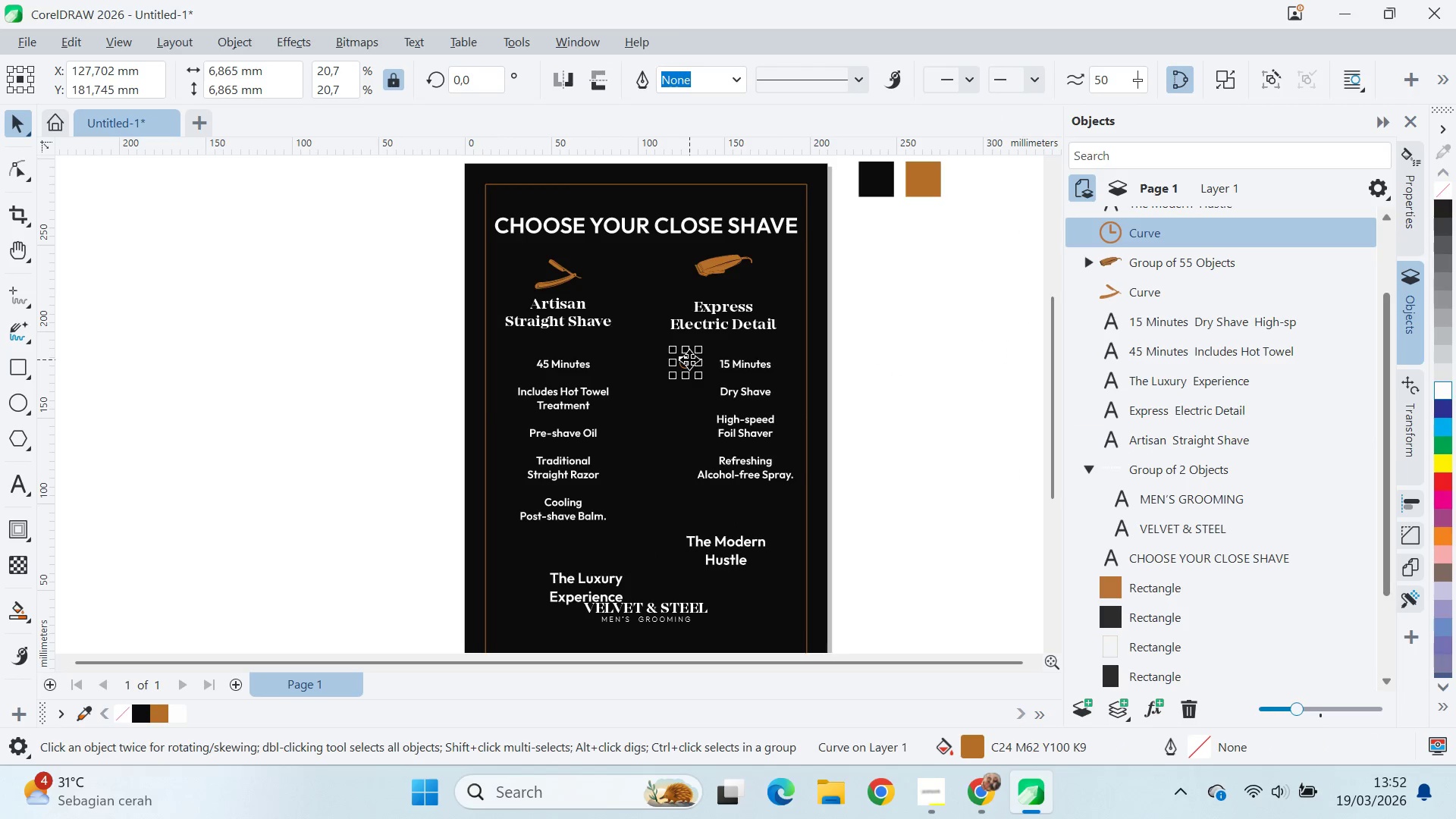 
key(Control+Z)
 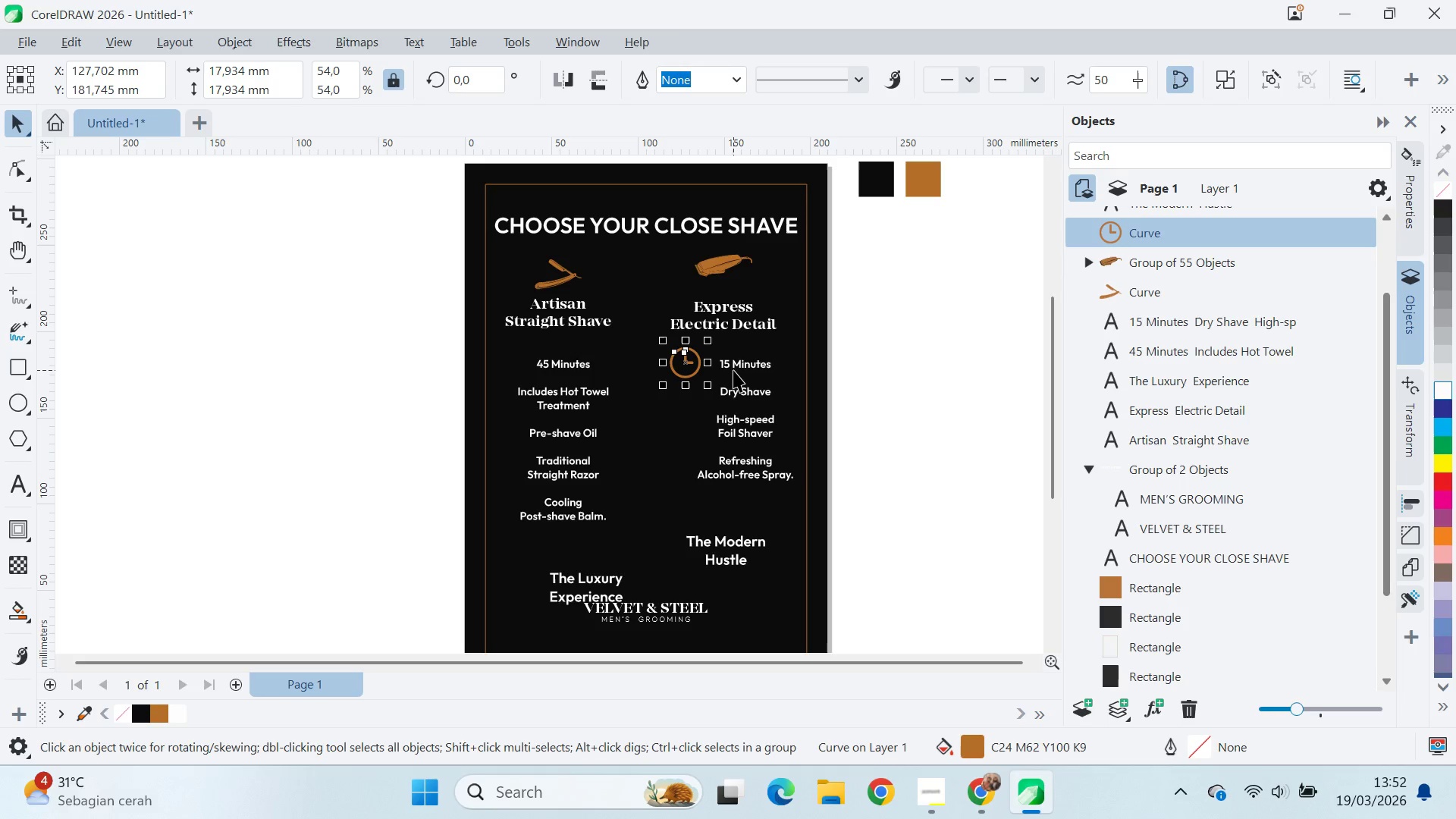 
key(Delete)
 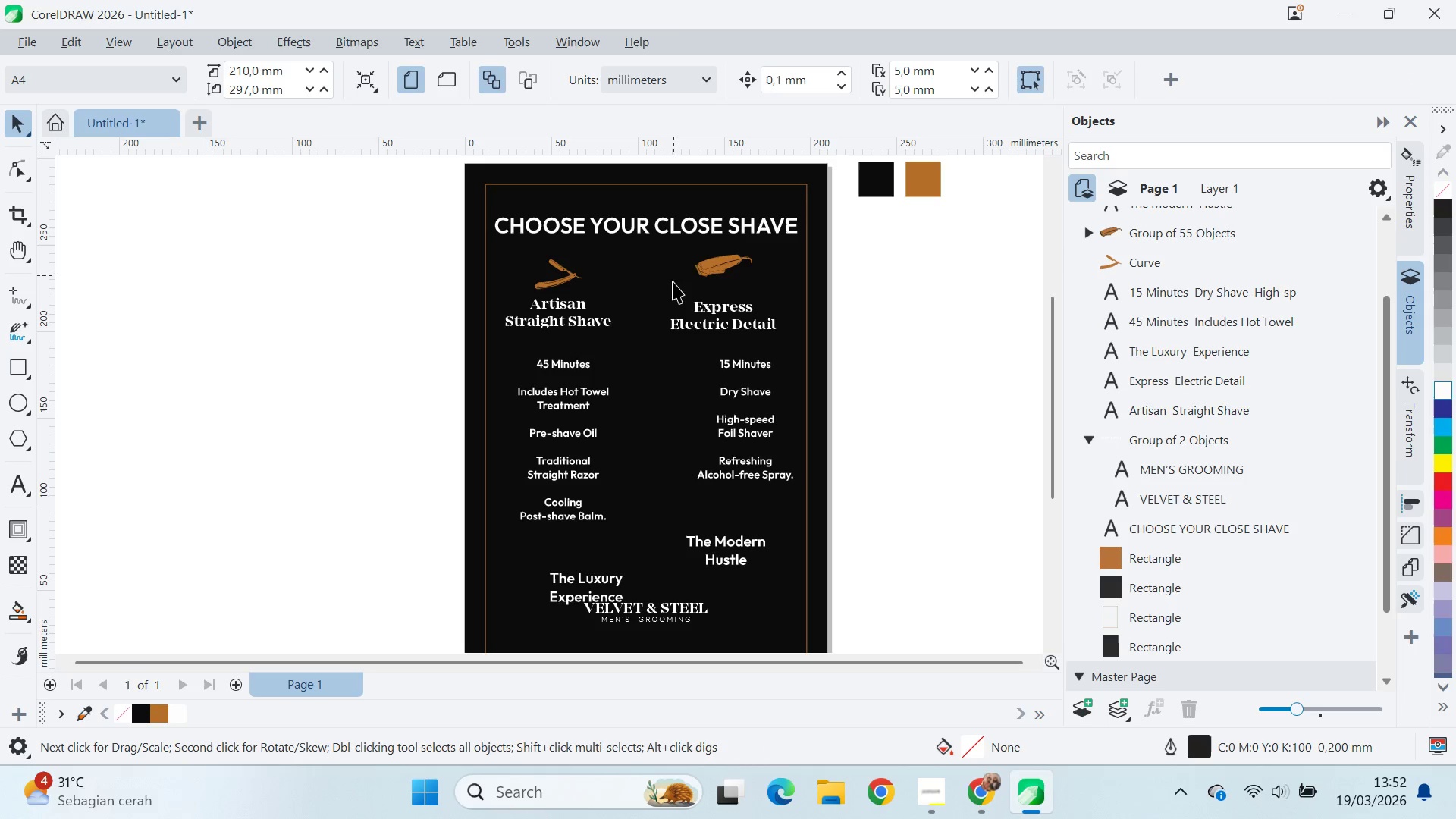 
scroll: coordinate [655, 356], scroll_direction: up, amount: 6.0
 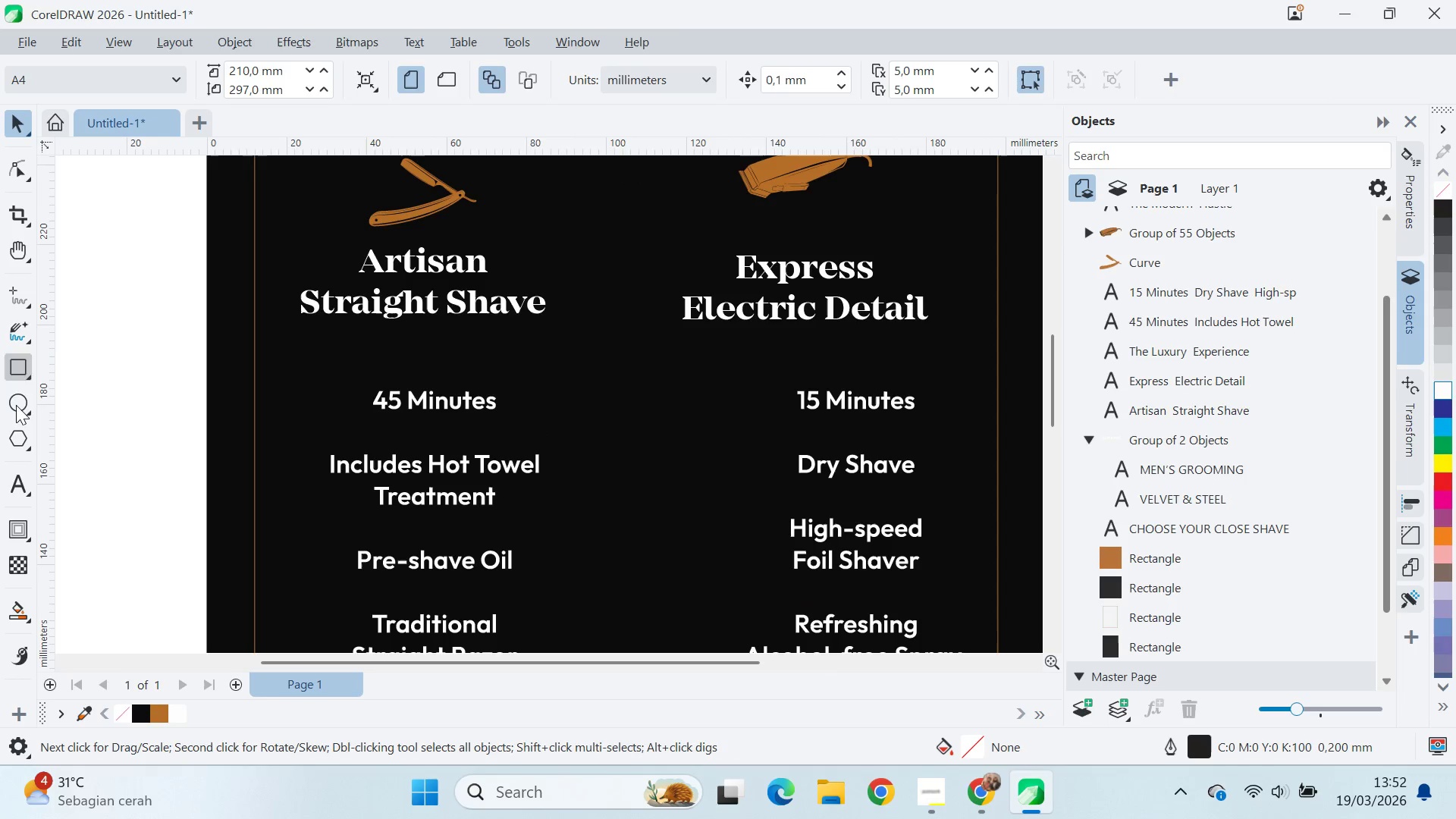 
left_click([17, 409])
 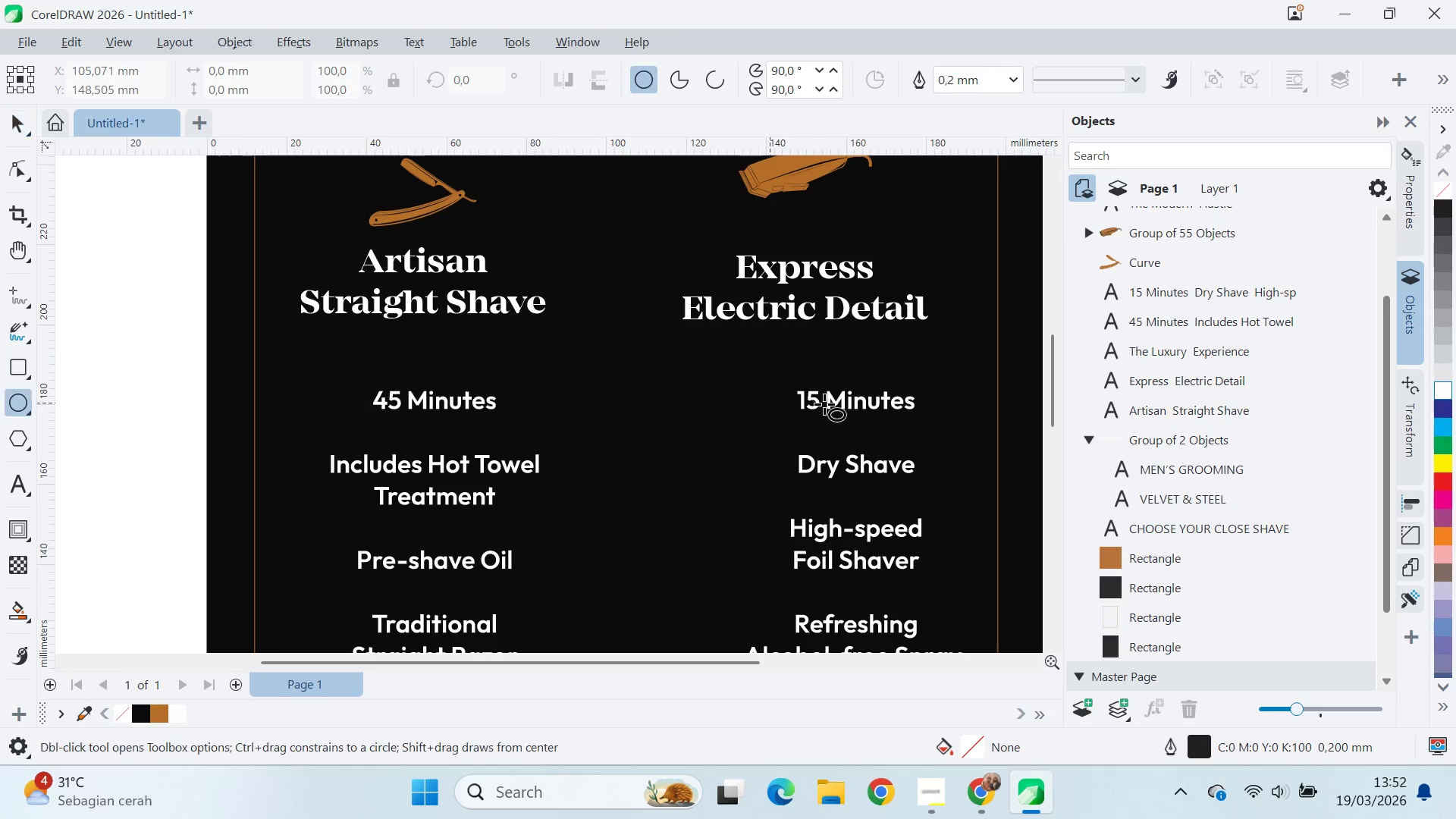 
hold_key(key=ControlLeft, duration=1.5)
left_click_drag(start_coordinate=[583, 378], to_coordinate=[639, 431])
 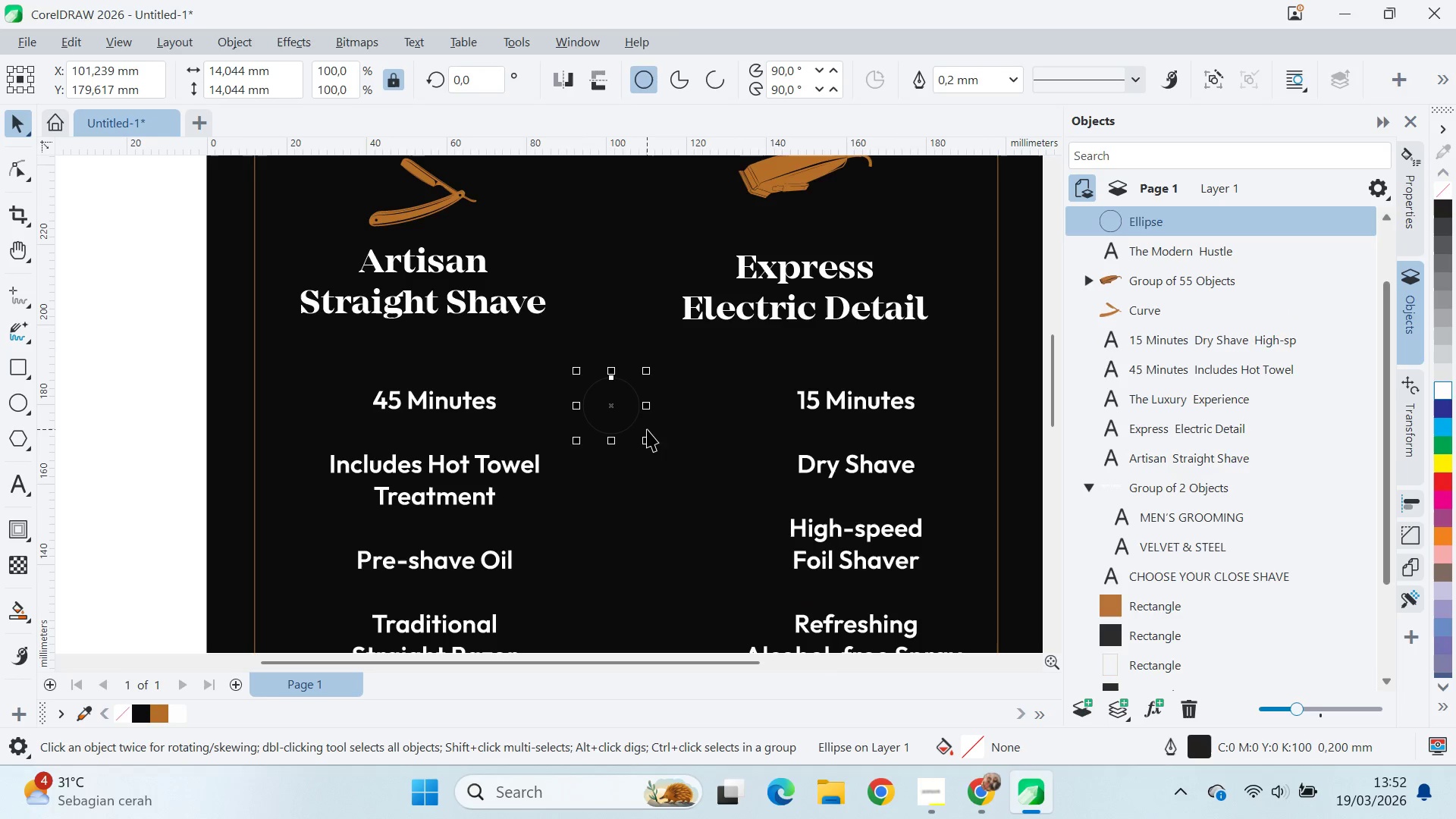 
key(Control+ControlLeft)
 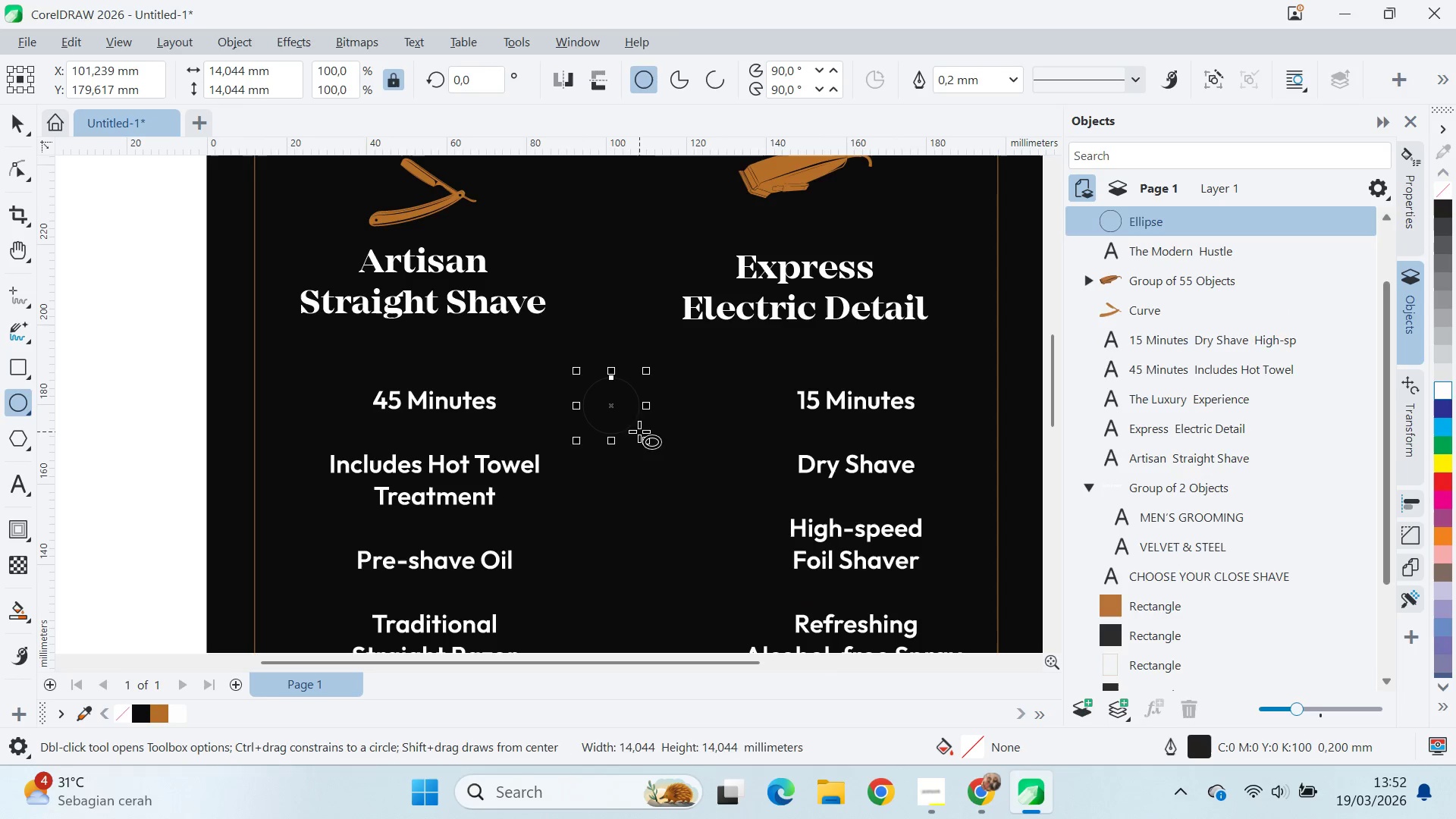 
key(V)
 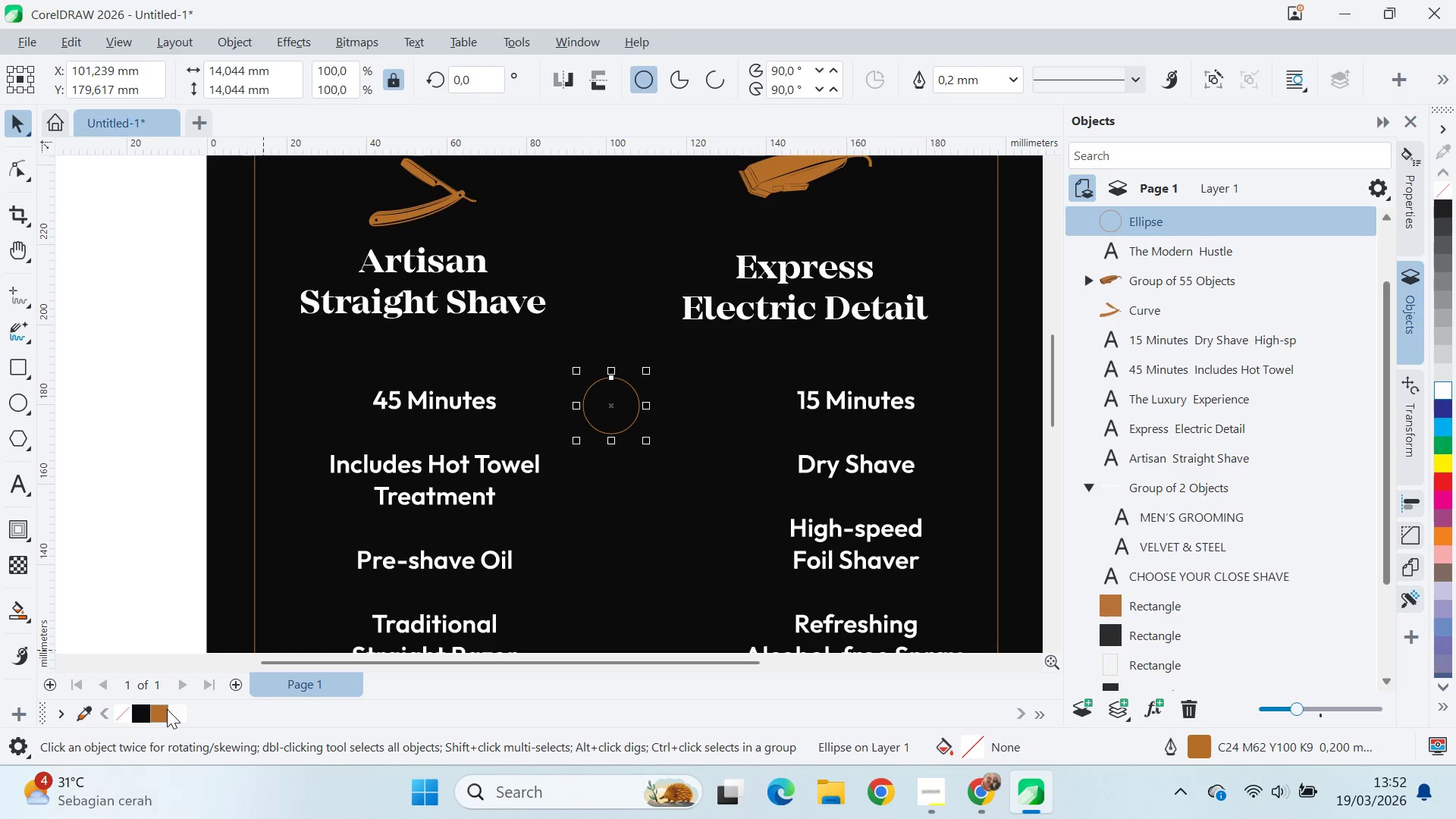 
left_click([1015, 69])
 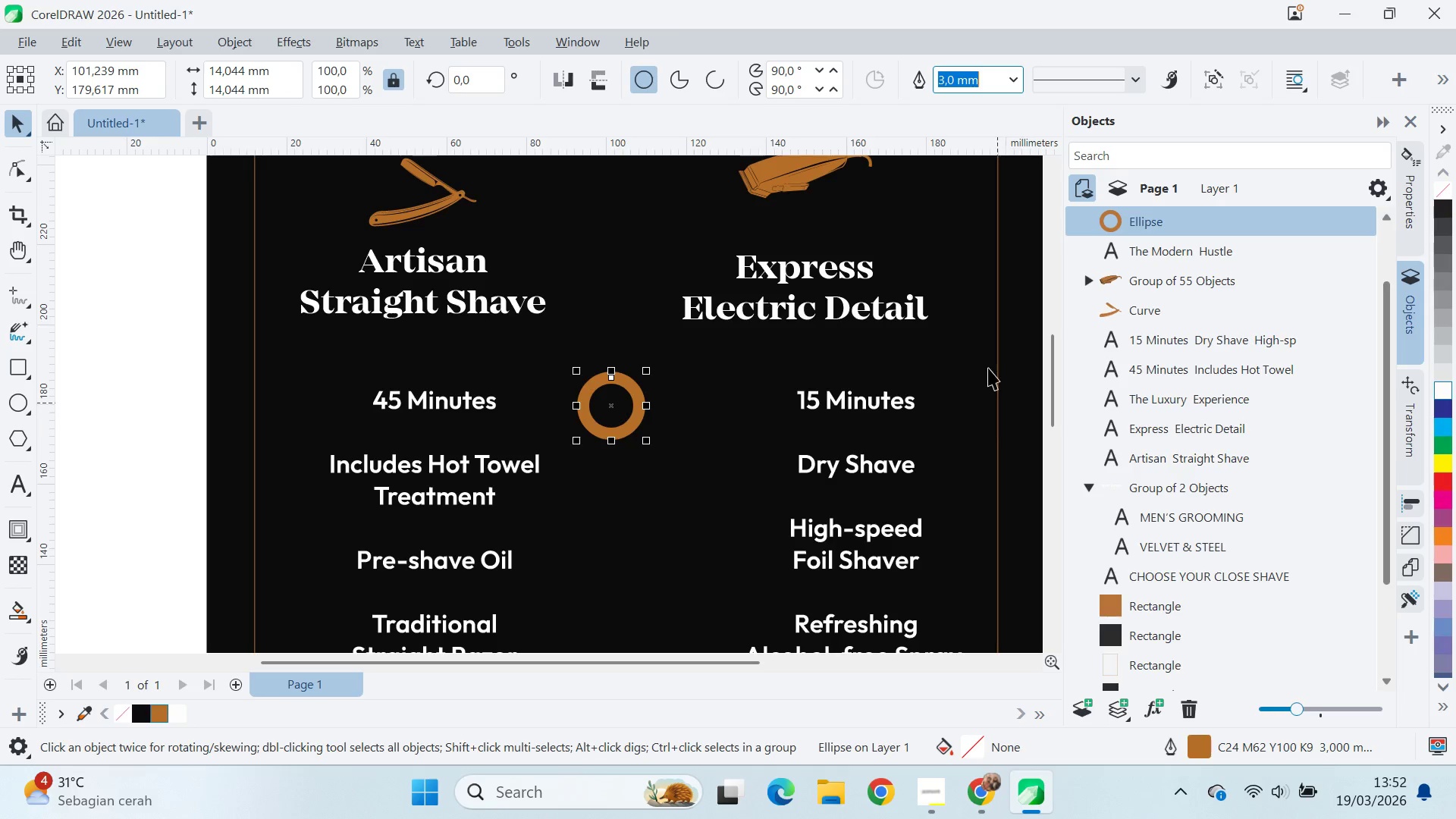 
left_click([1009, 72])
 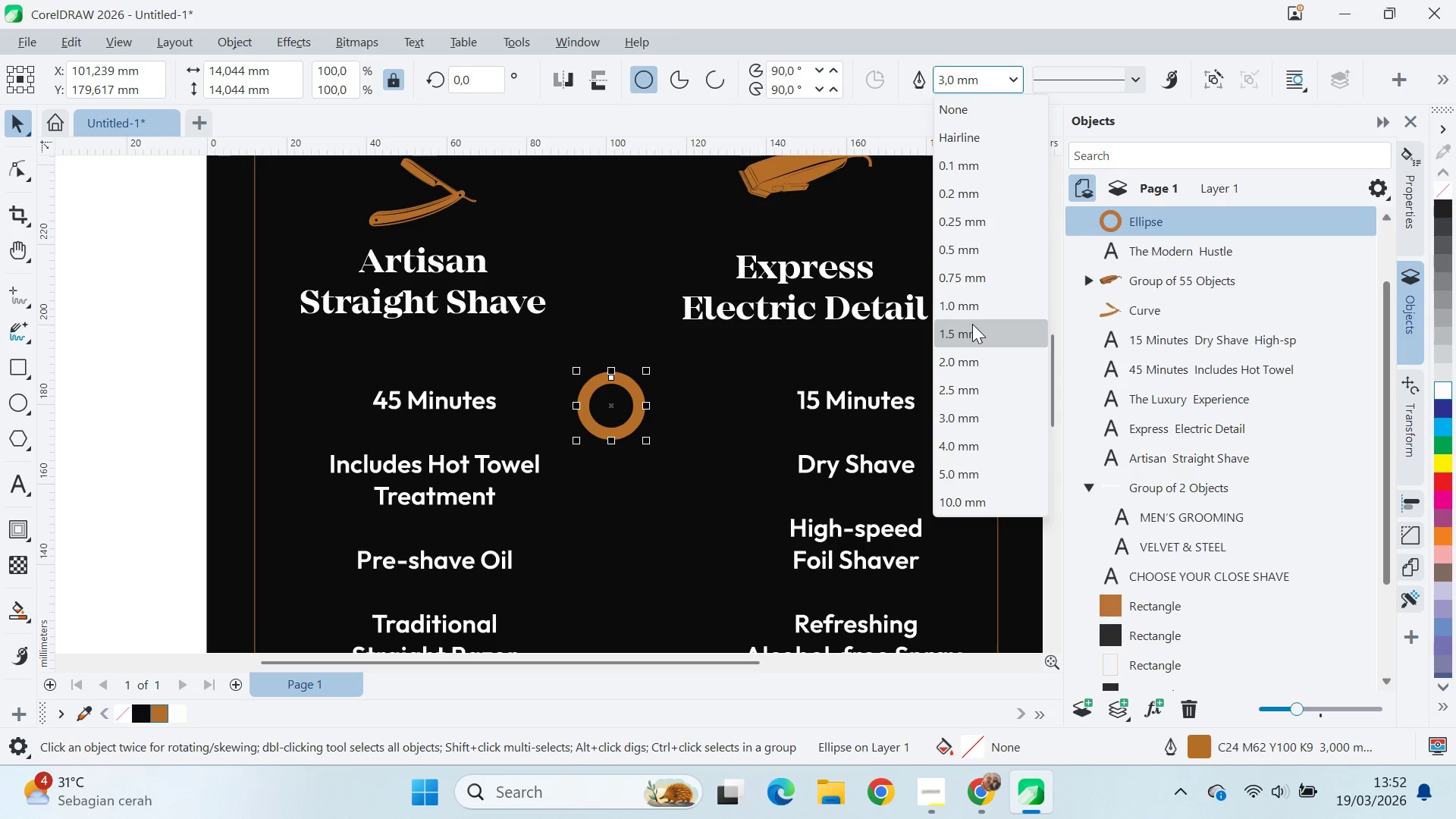 
left_click([972, 324])
 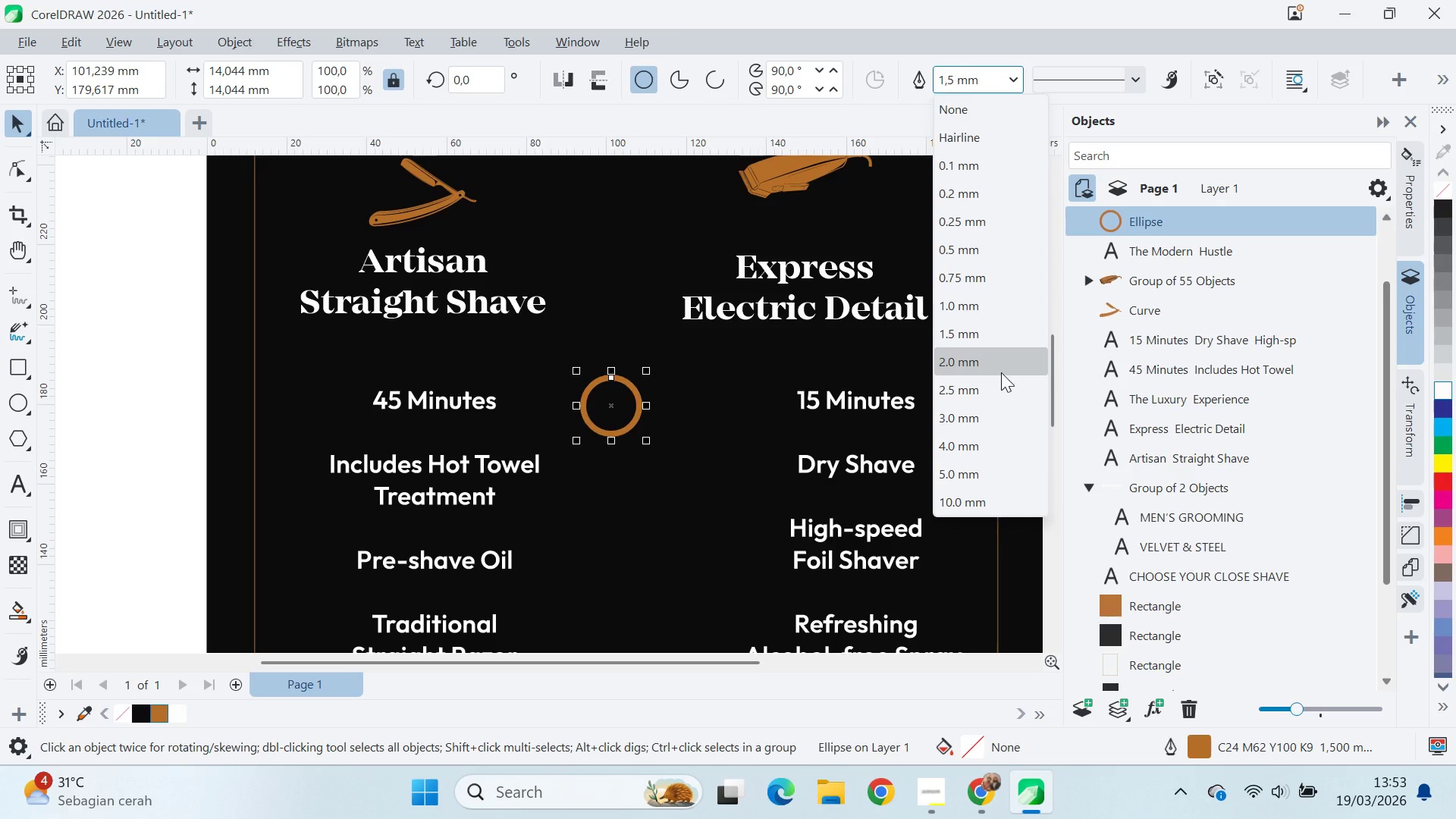 
key(V)
 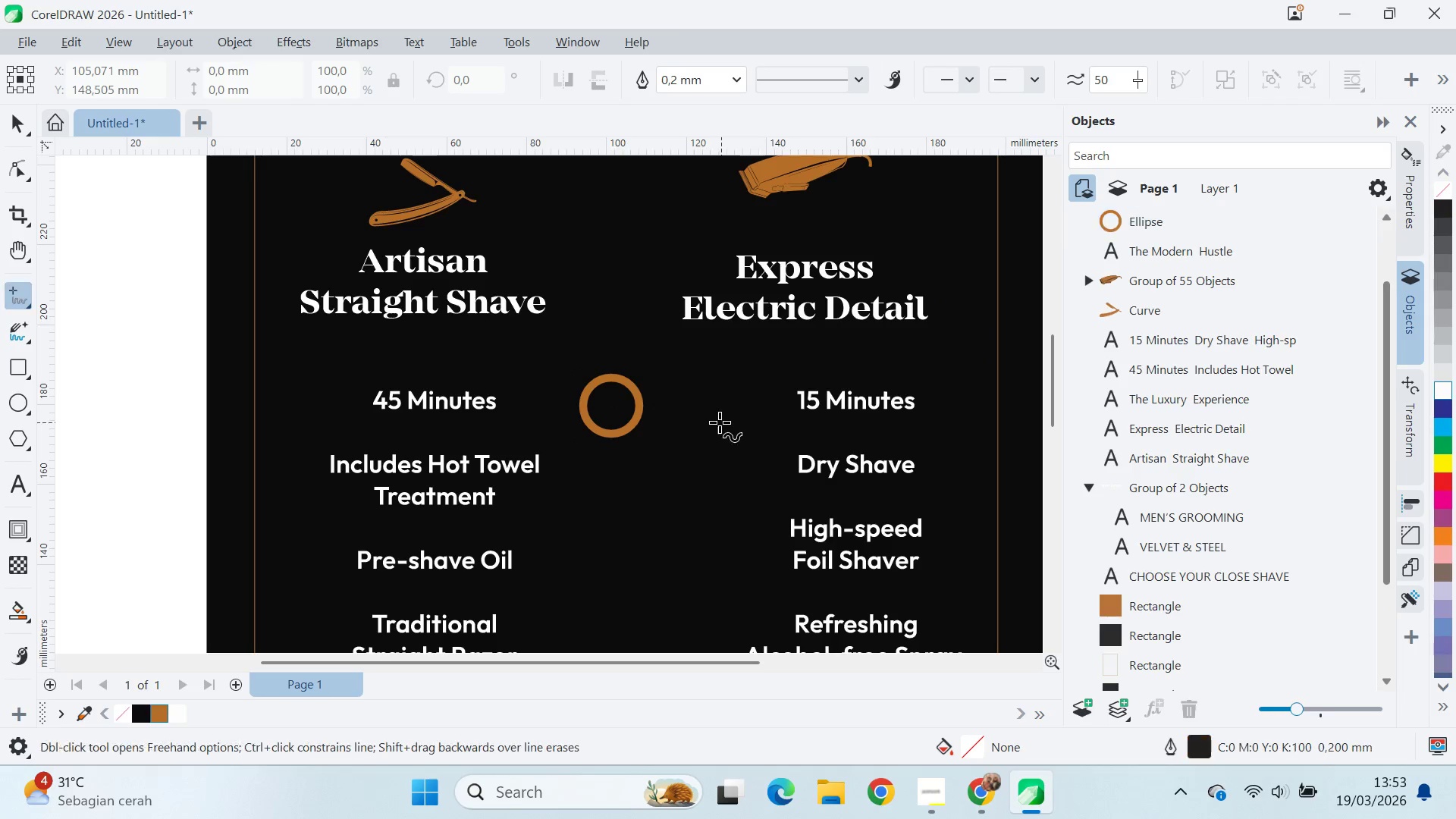 
hold_key(key=ShiftLeft, duration=1.5)
left_click([682, 395])
 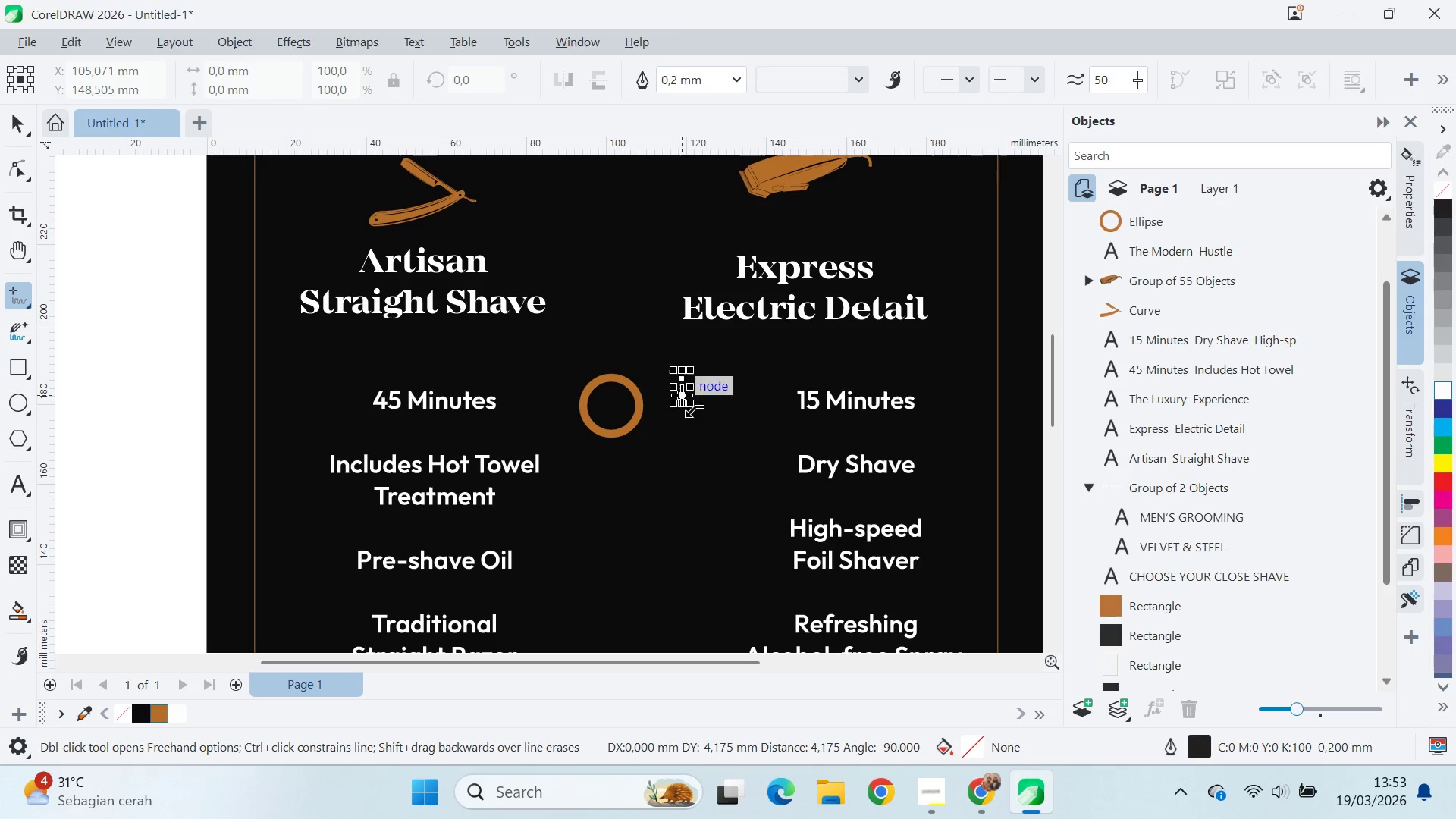 
left_click_drag(start_coordinate=[682, 395], to_coordinate=[686, 394])
 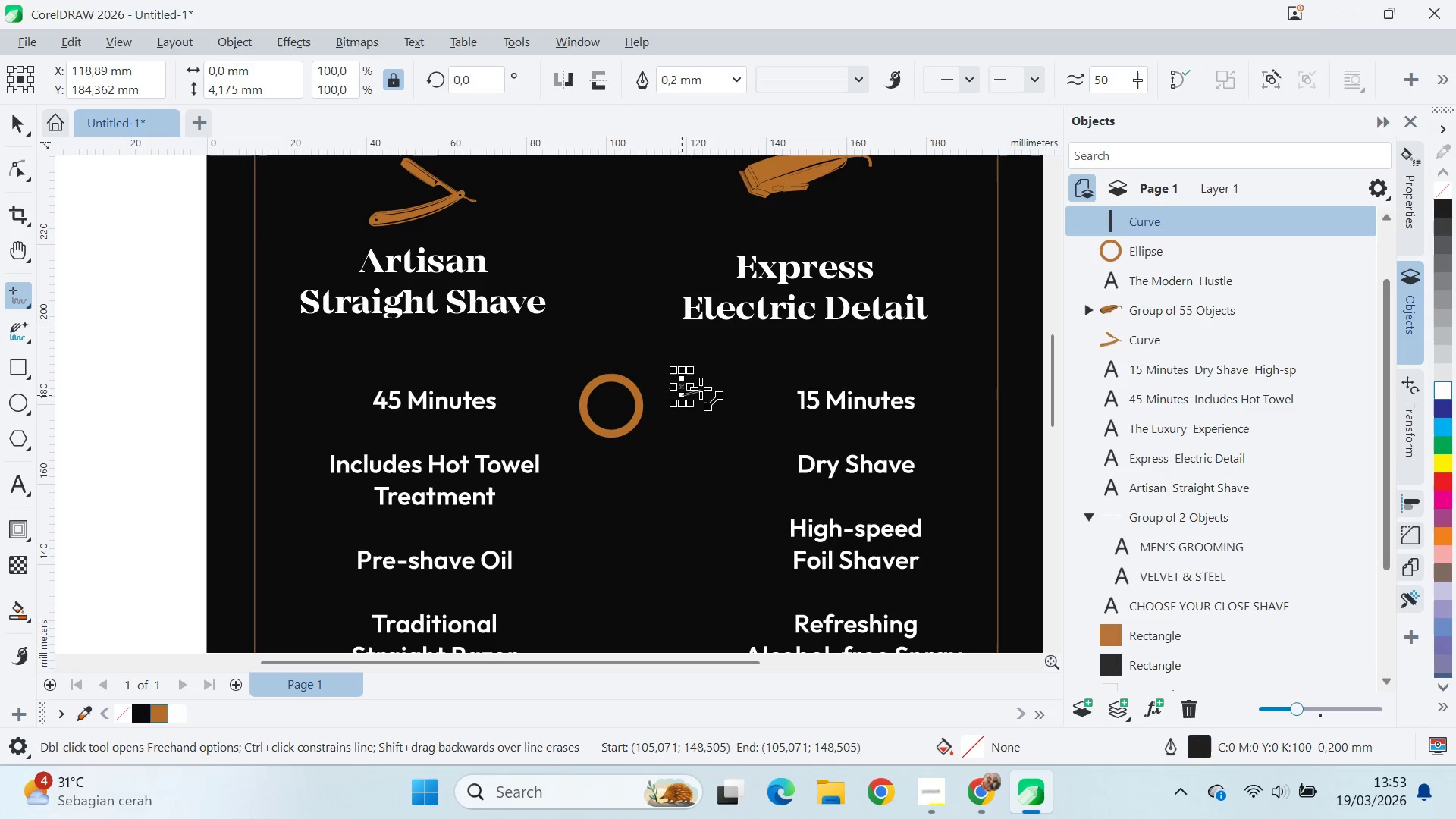 
hold_key(key=ShiftLeft, duration=1.39)
left_click([694, 394])
 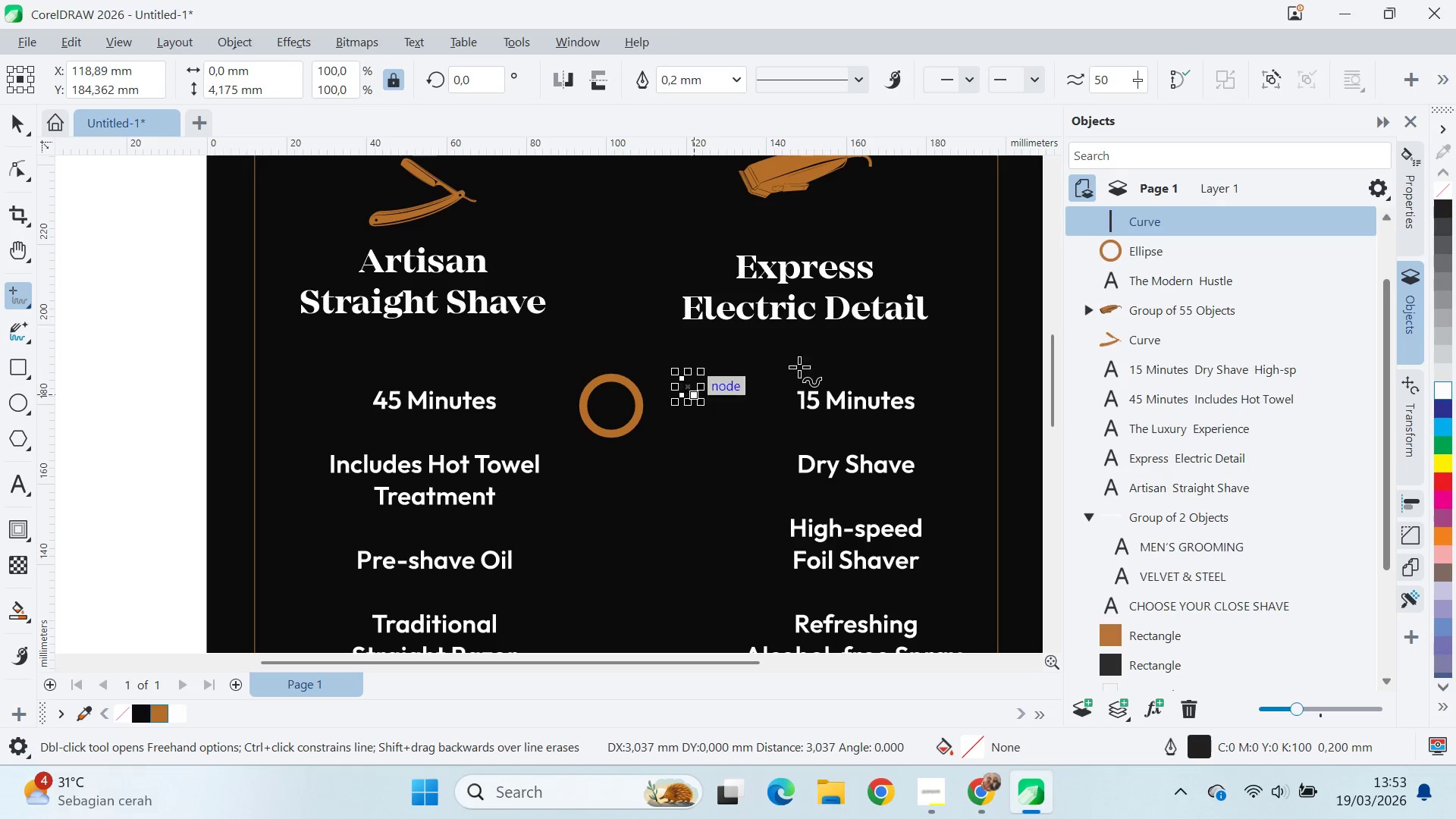 
hold_key(key=ShiftLeft, duration=1.06)
 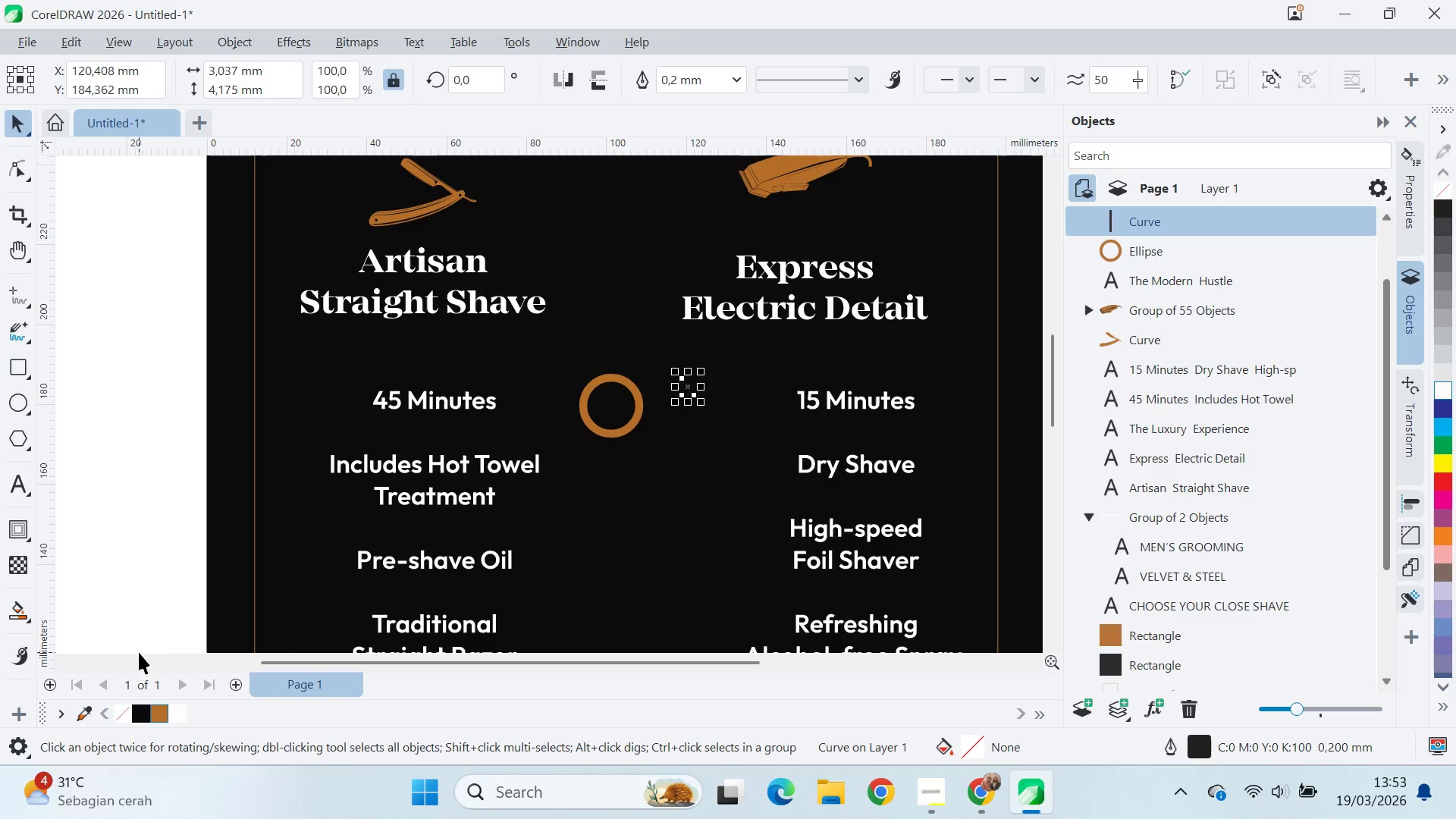 
key(V)
 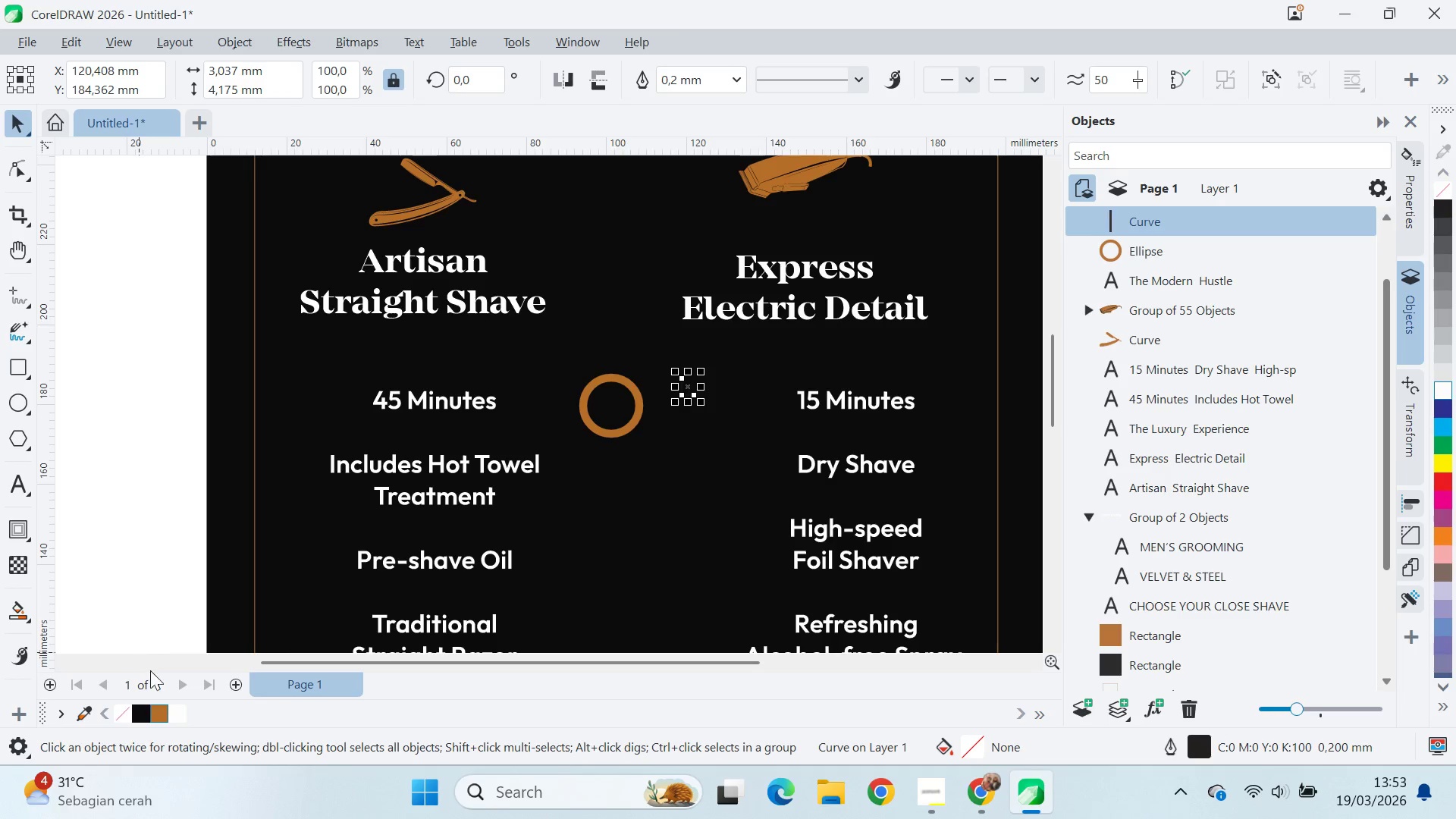 
right_click([167, 715])
 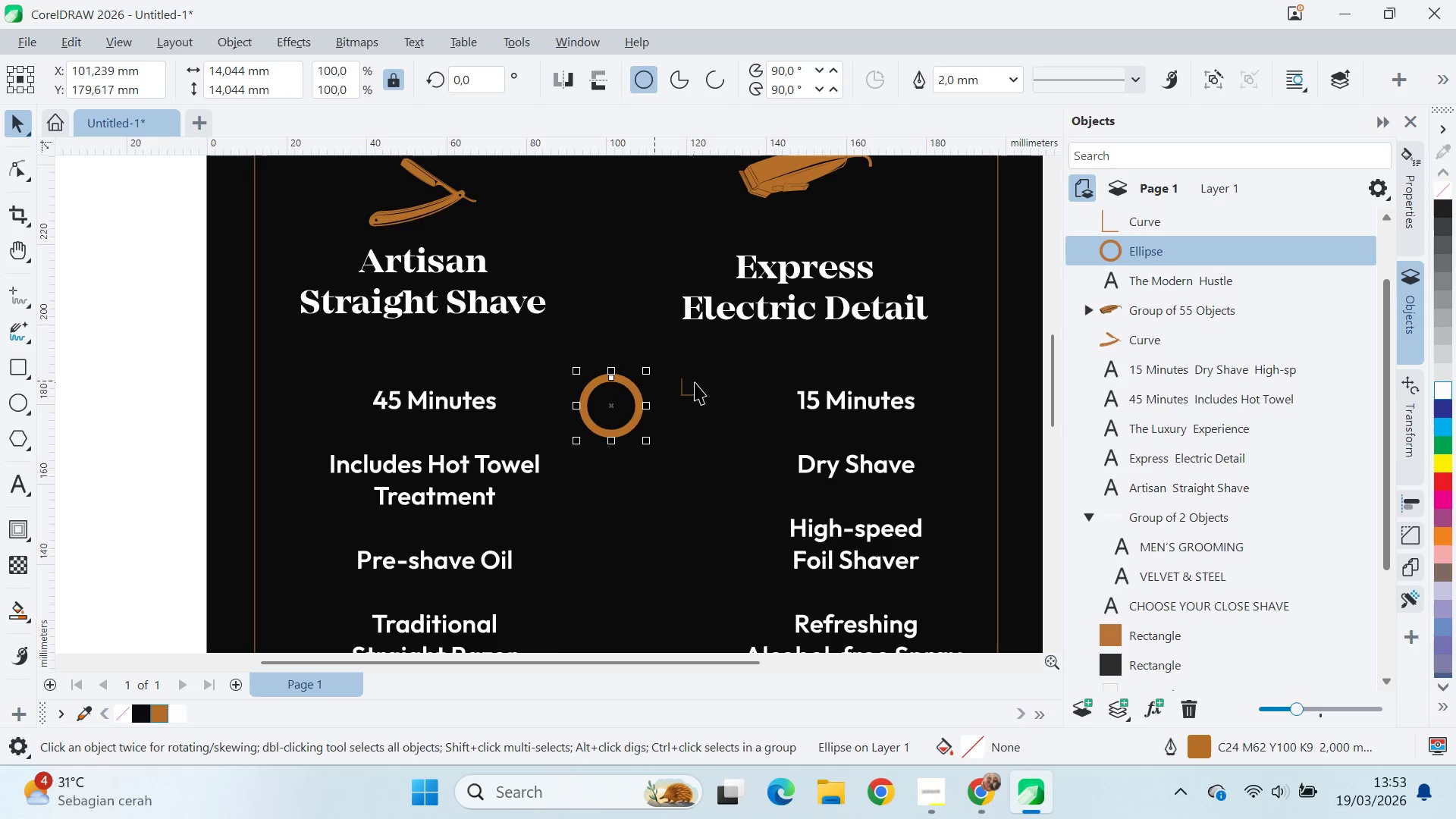 
left_click([682, 397])
 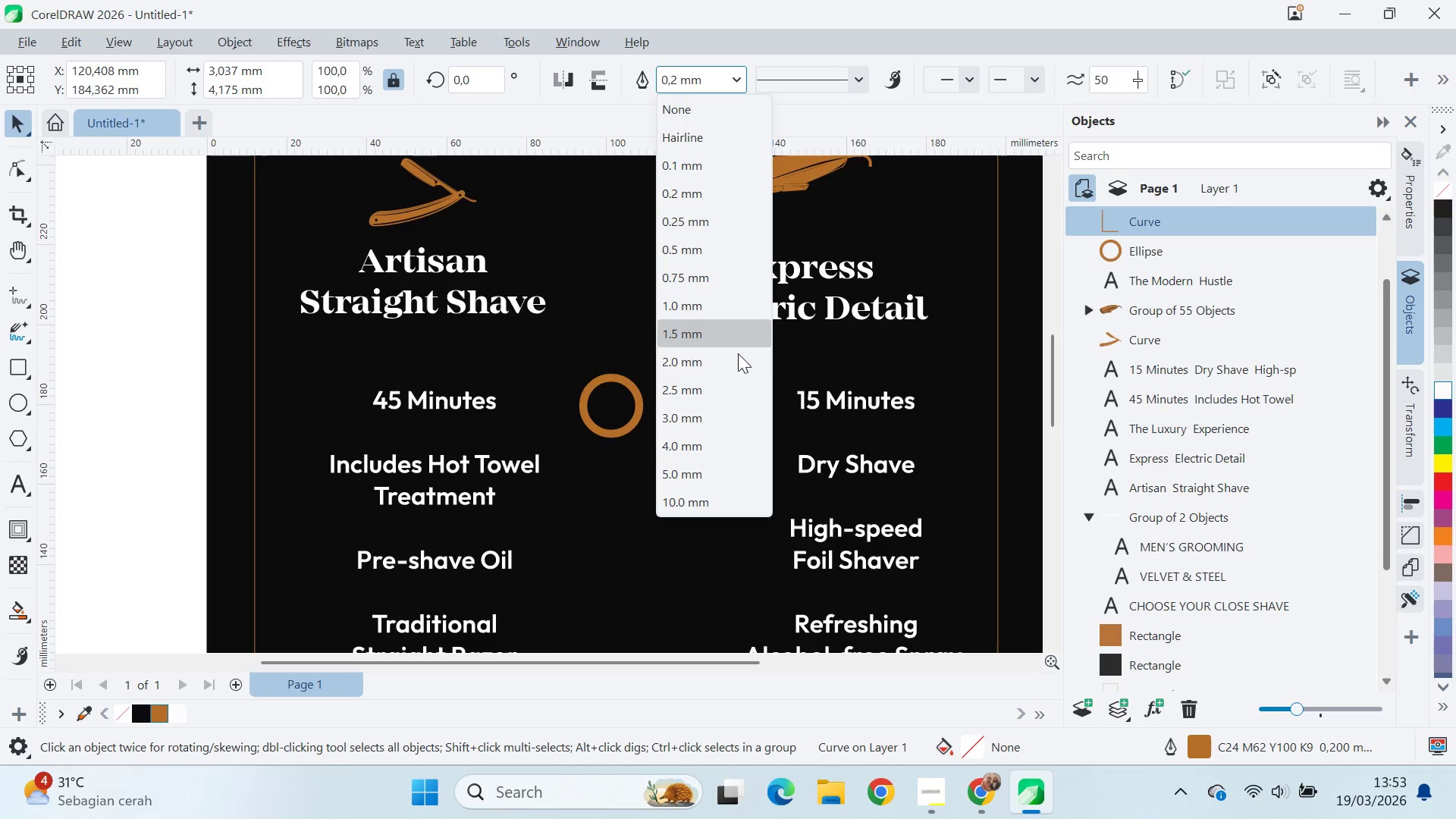 
left_click([729, 372])
 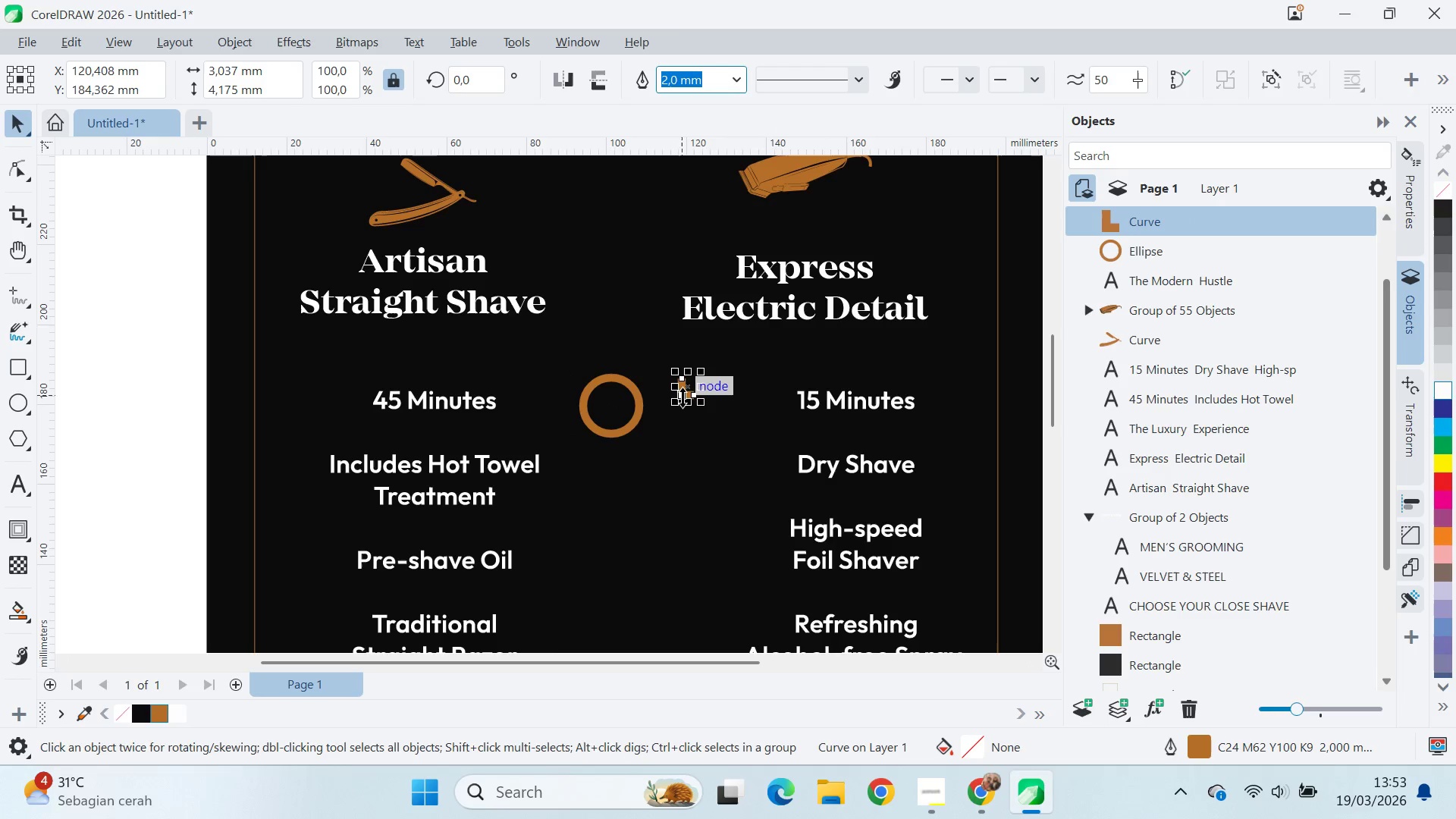 
left_click_drag(start_coordinate=[682, 396], to_coordinate=[613, 400])
 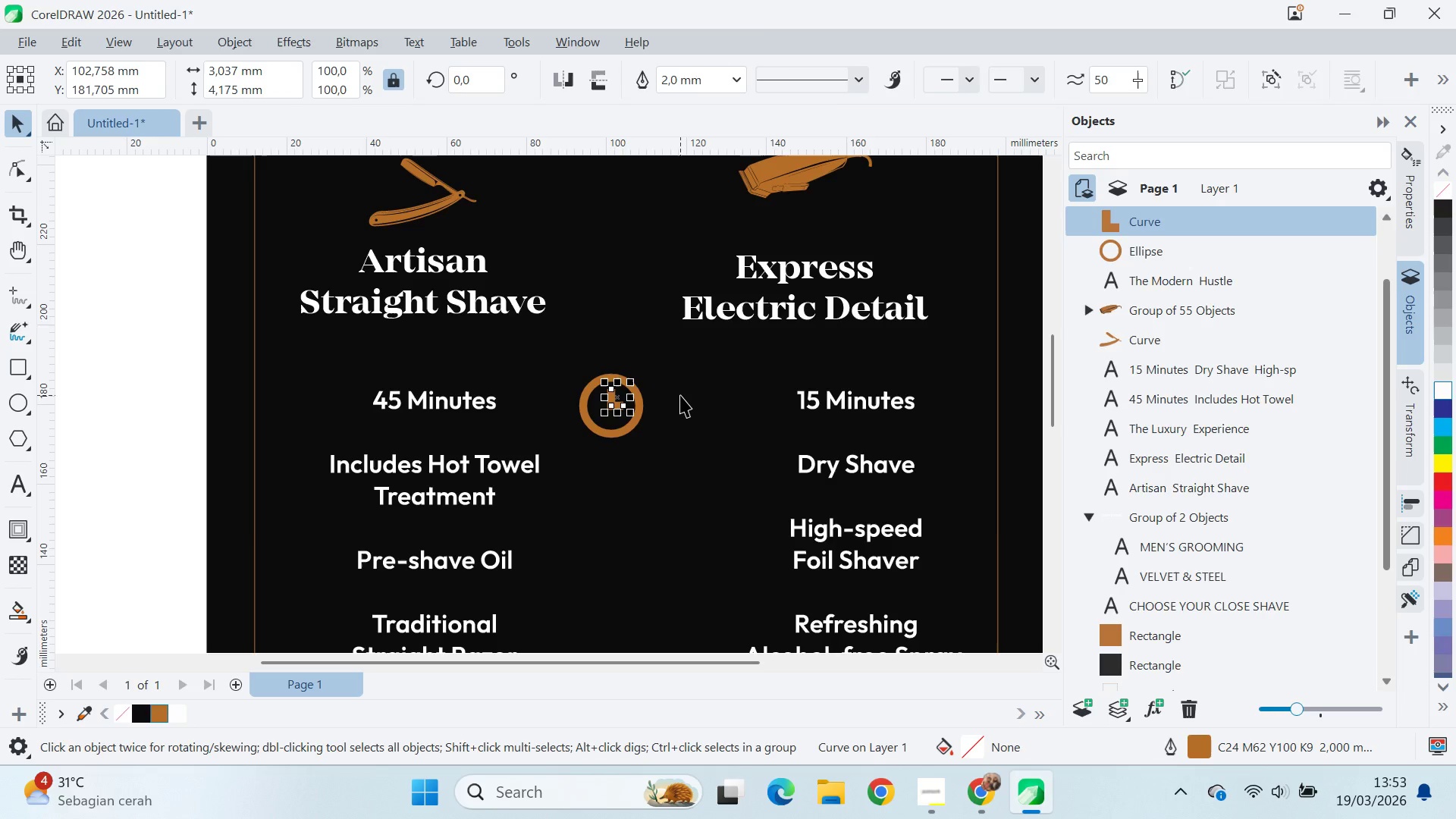 
left_click([680, 394])
 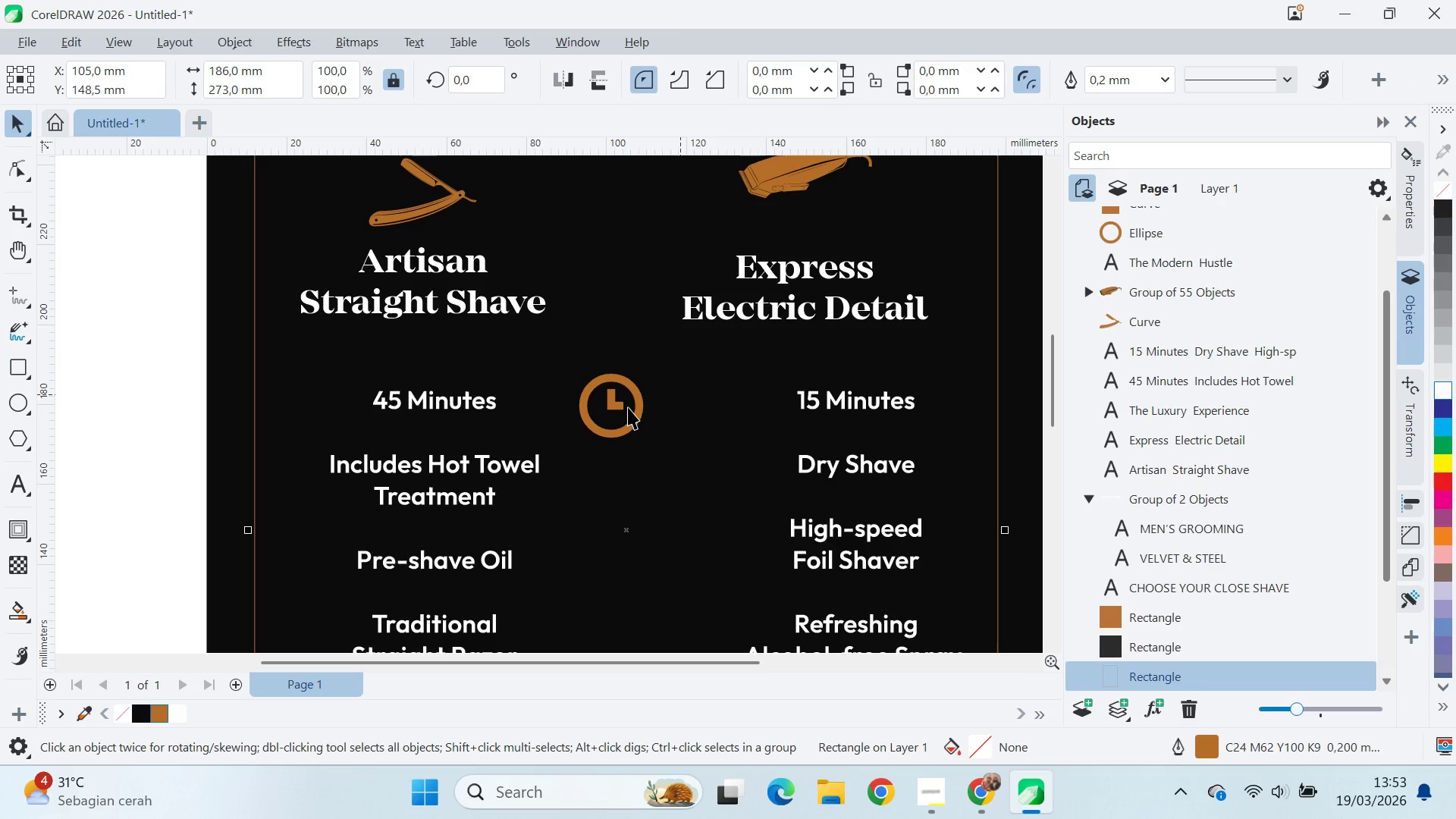 
left_click([626, 409])
 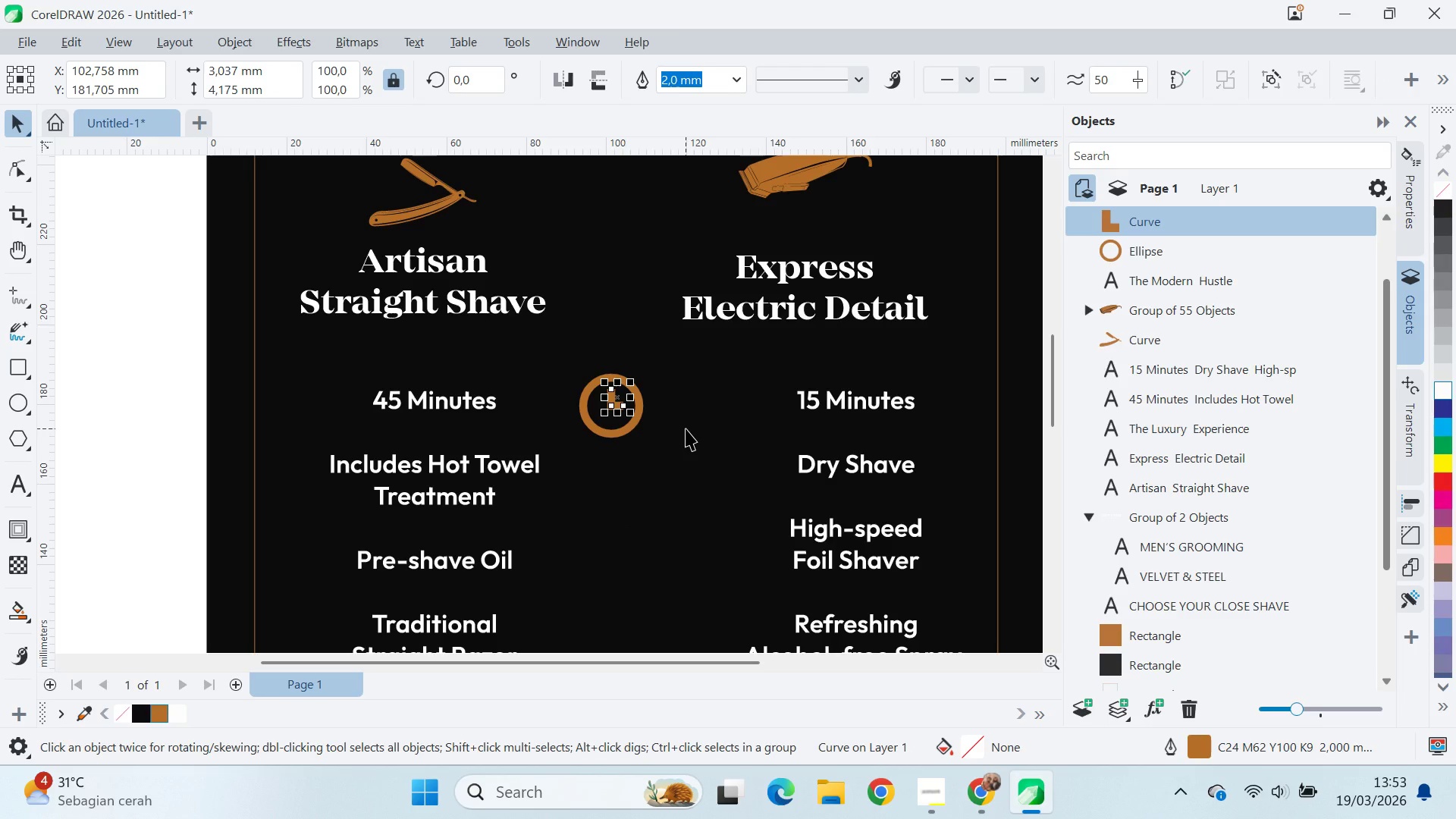 
key(F12)
 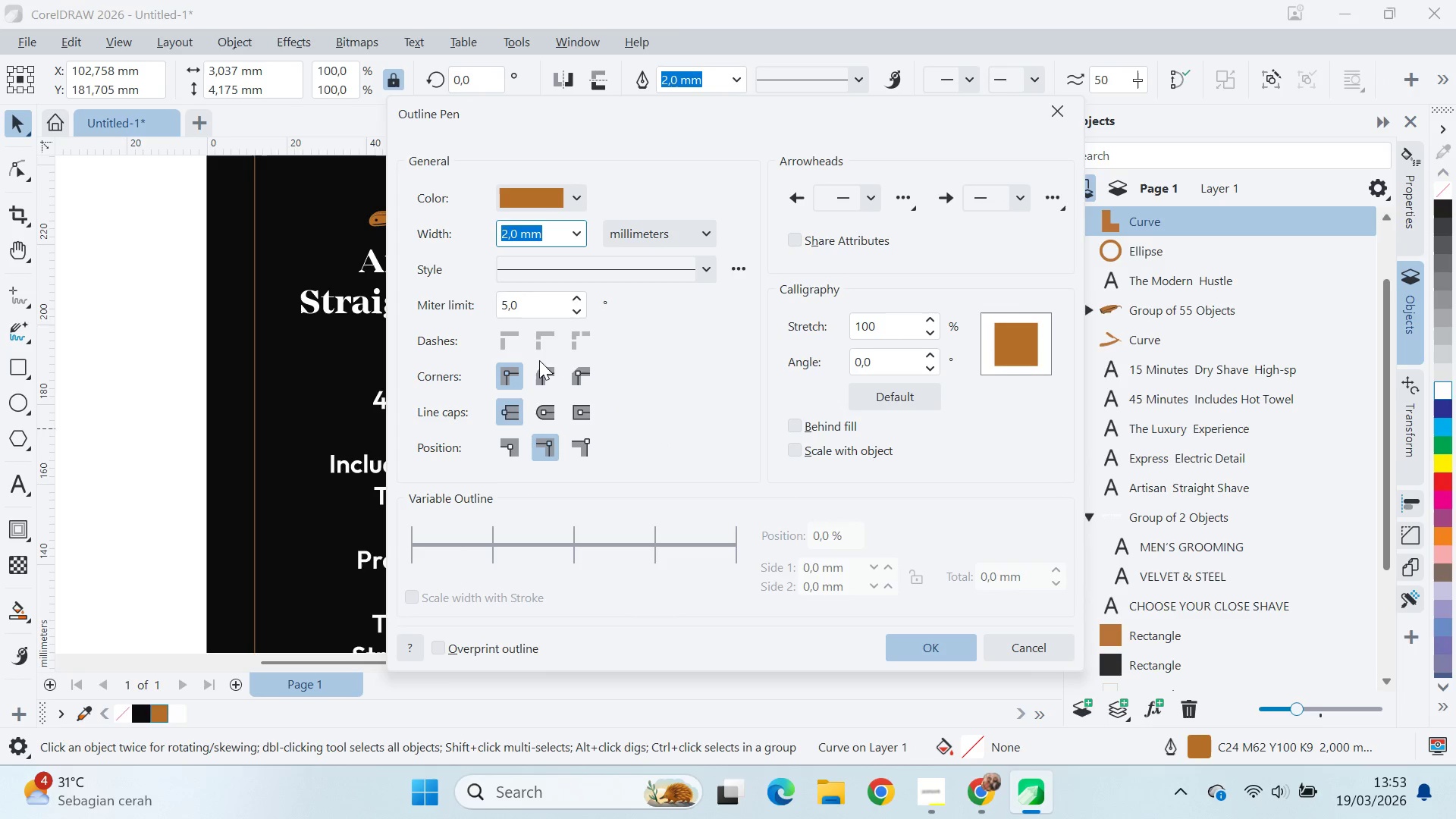 
left_click([541, 404])
 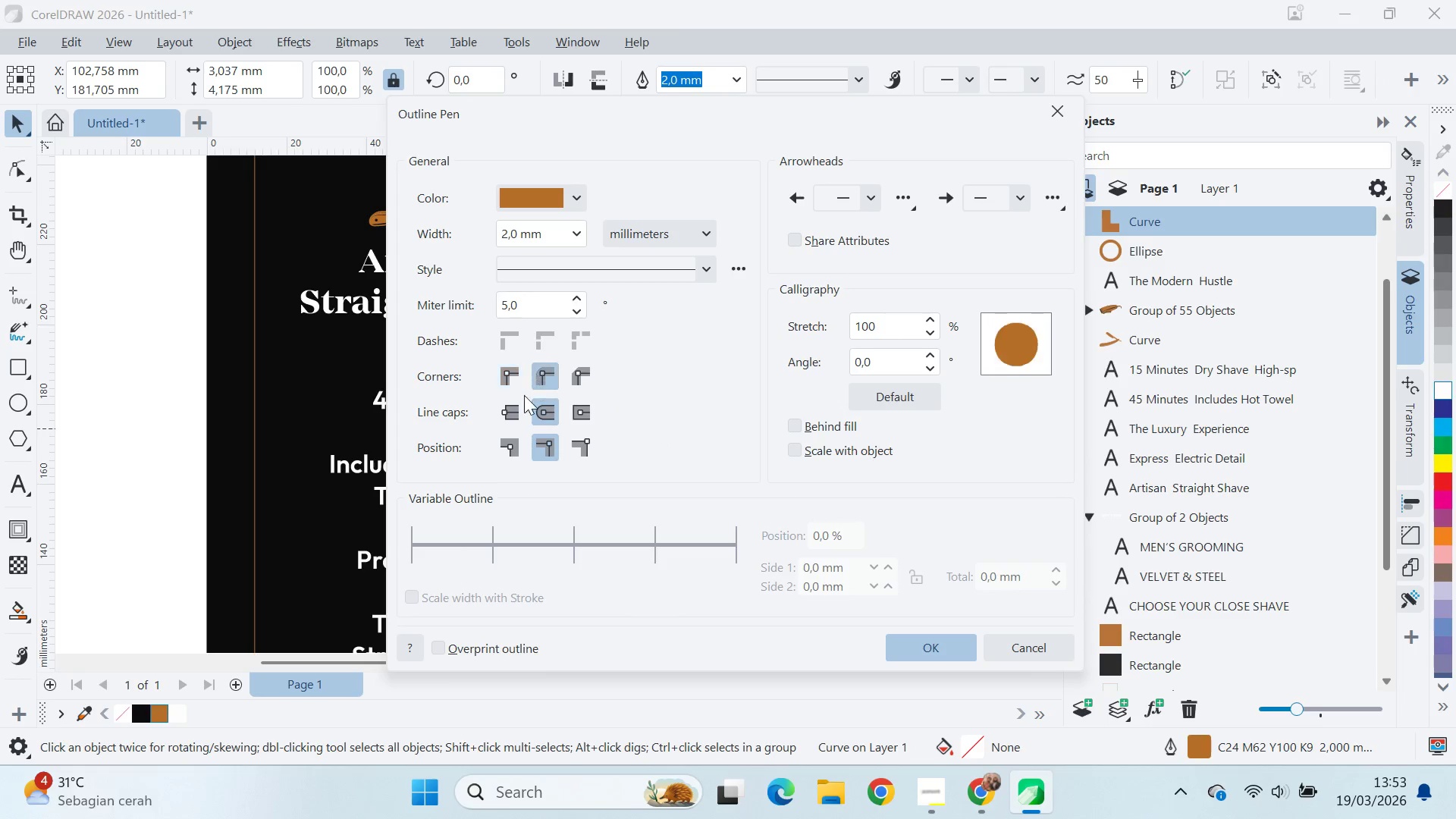 
double_click([510, 418])
 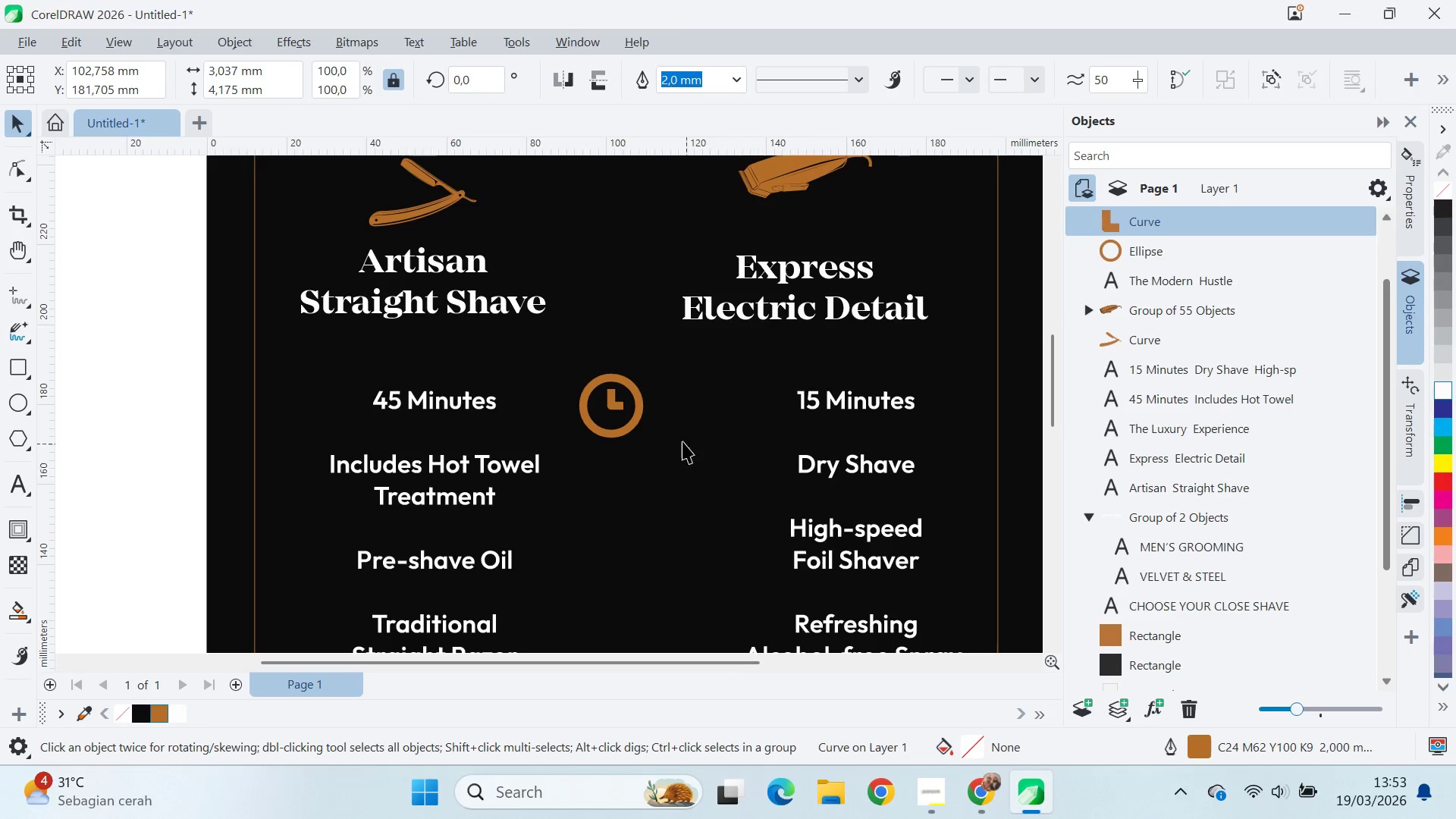 
left_click([617, 413])
 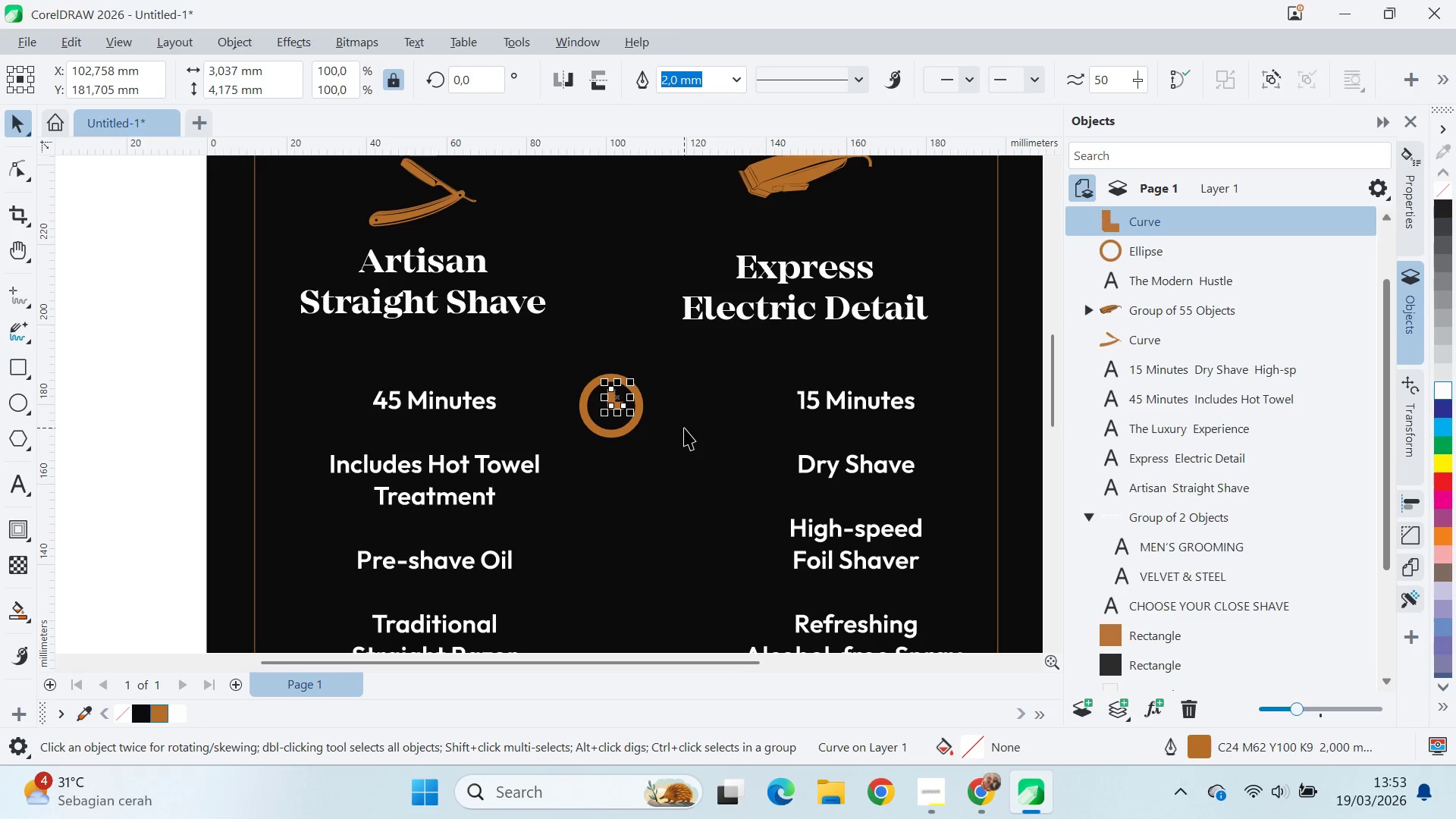 
key(F12)
 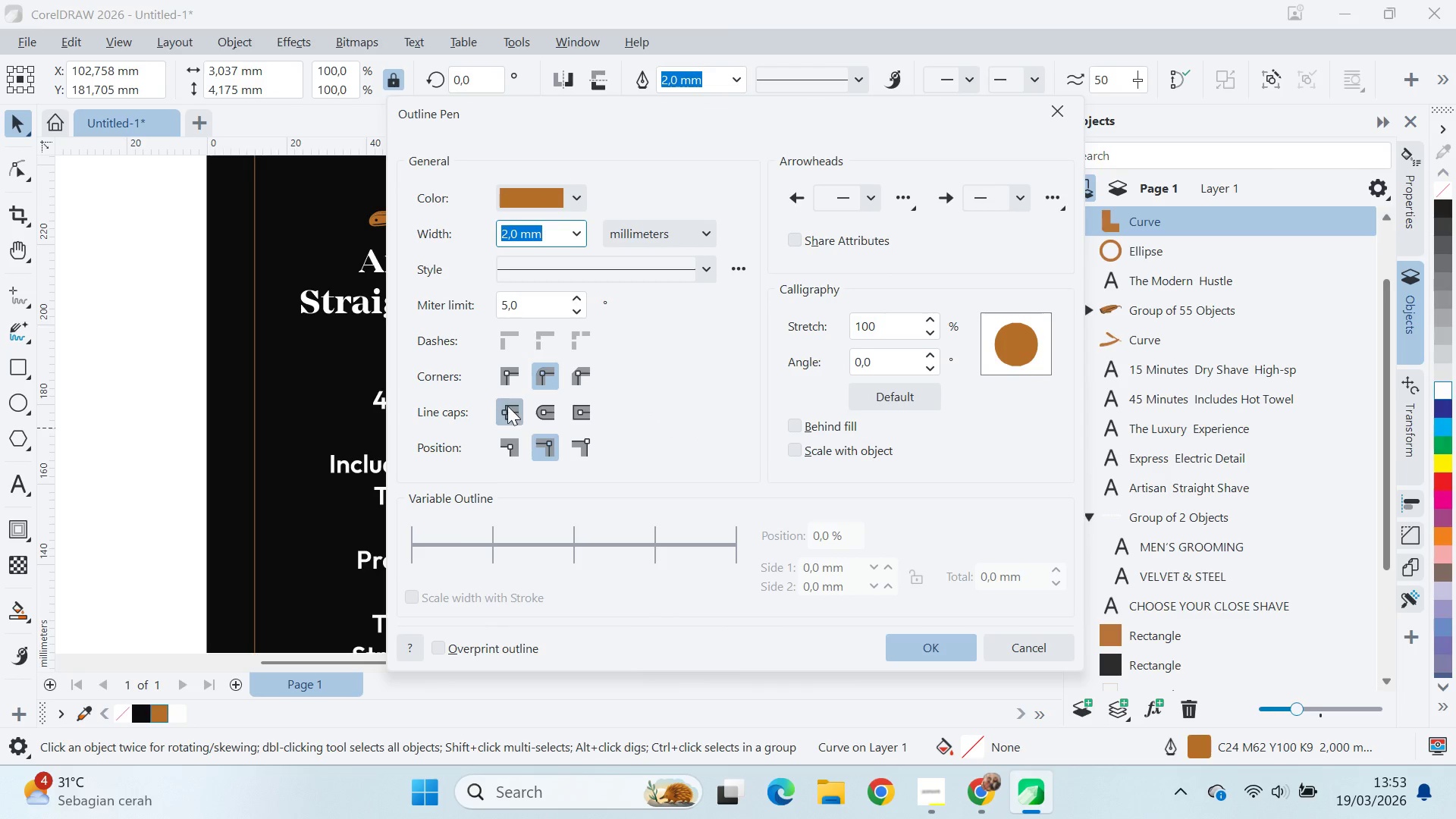 
left_click([544, 410])
 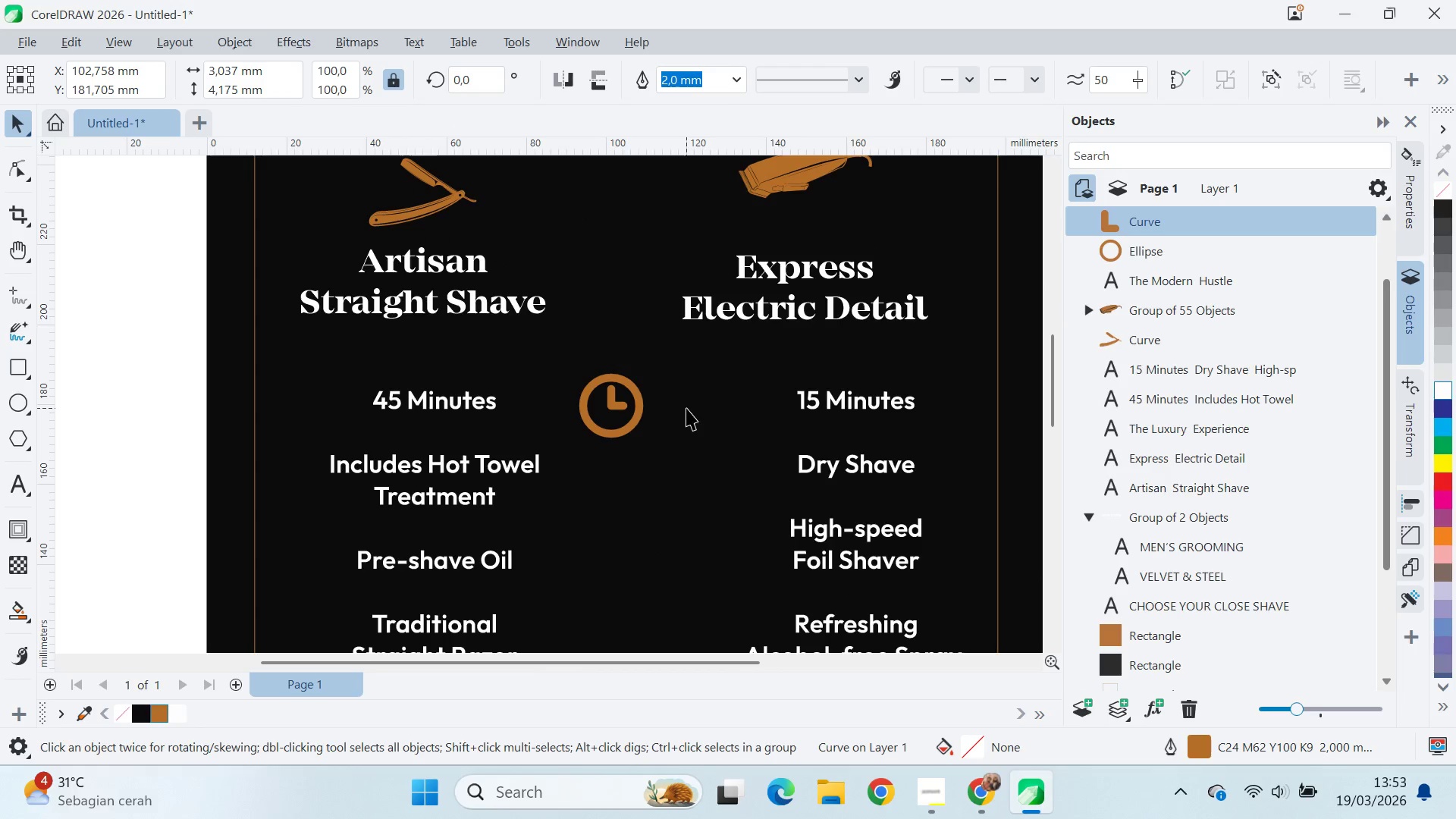 
left_click([639, 422])
 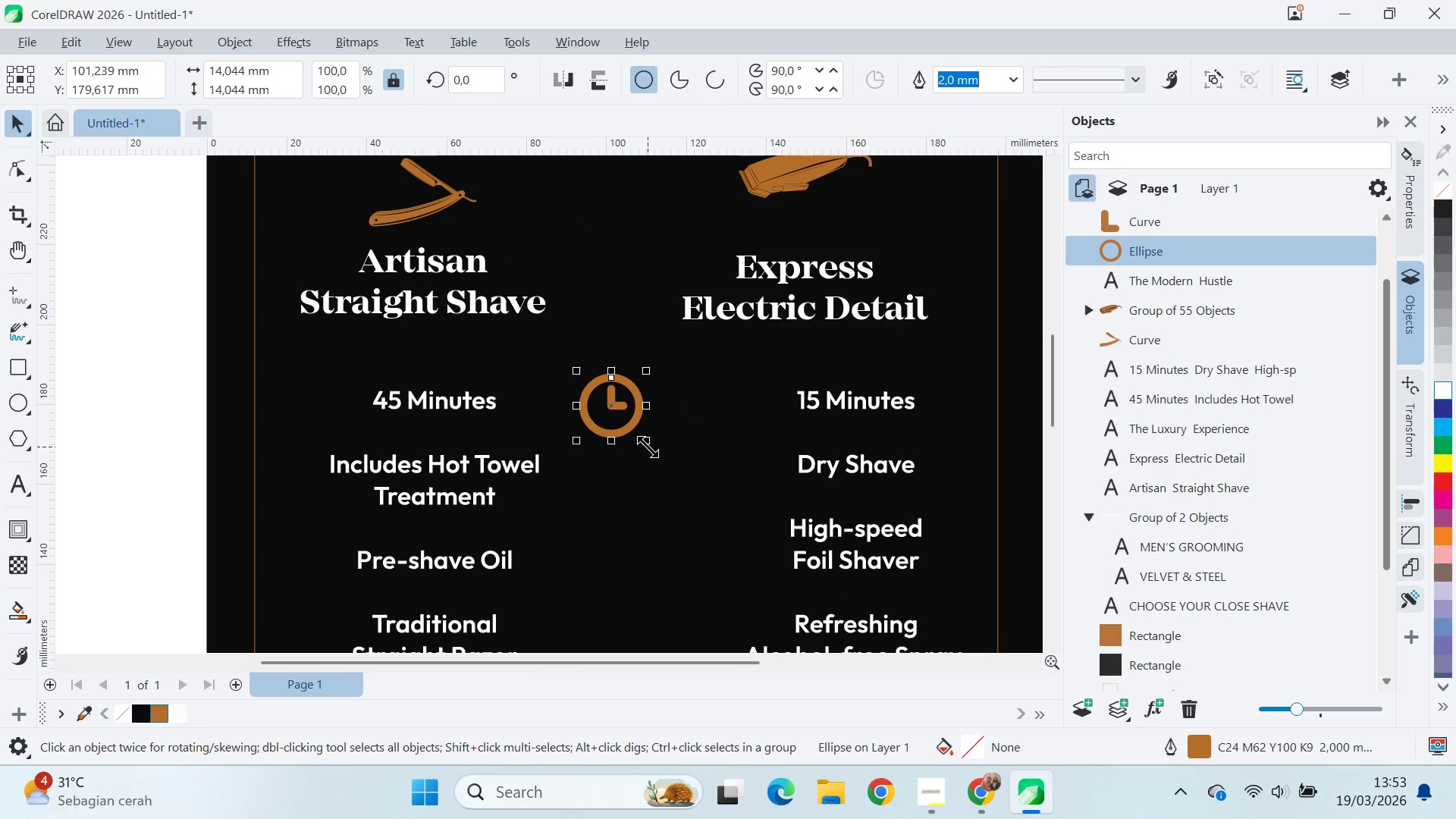 
left_click_drag(start_coordinate=[648, 447], to_coordinate=[649, 451])
 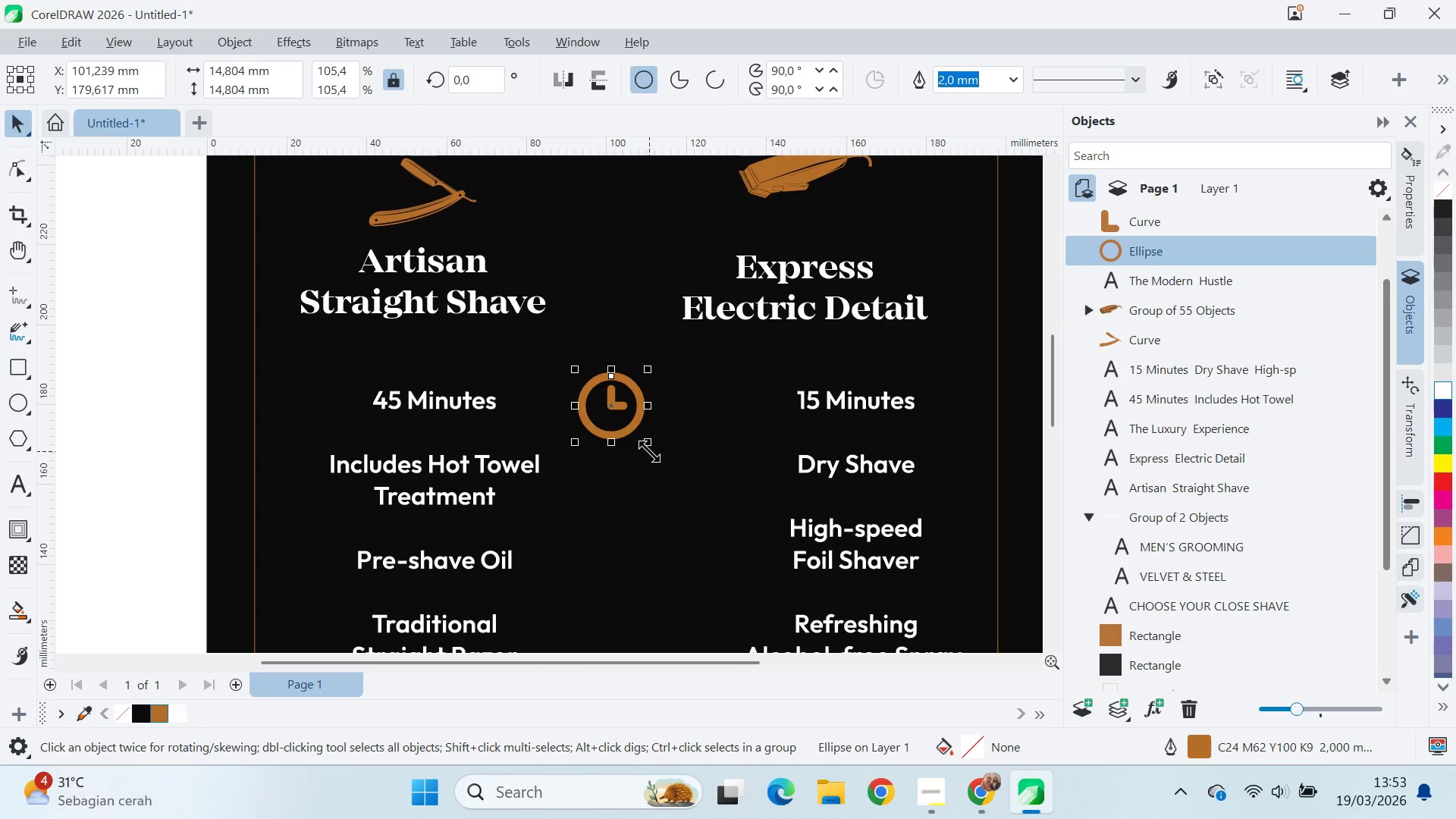 
hold_key(key=ShiftLeft, duration=1.0)
 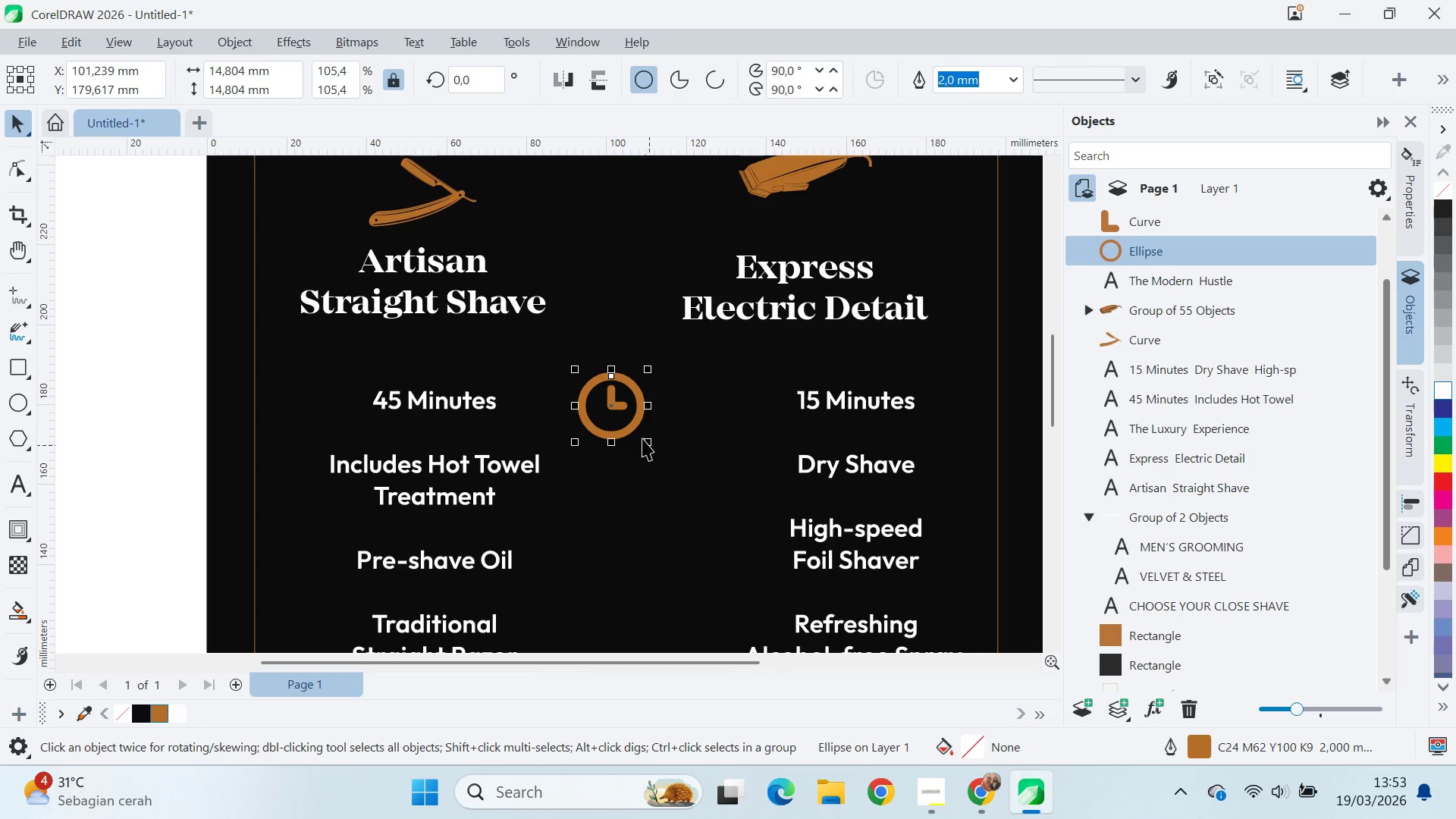 
hold_key(key=ShiftLeft, duration=0.53)
 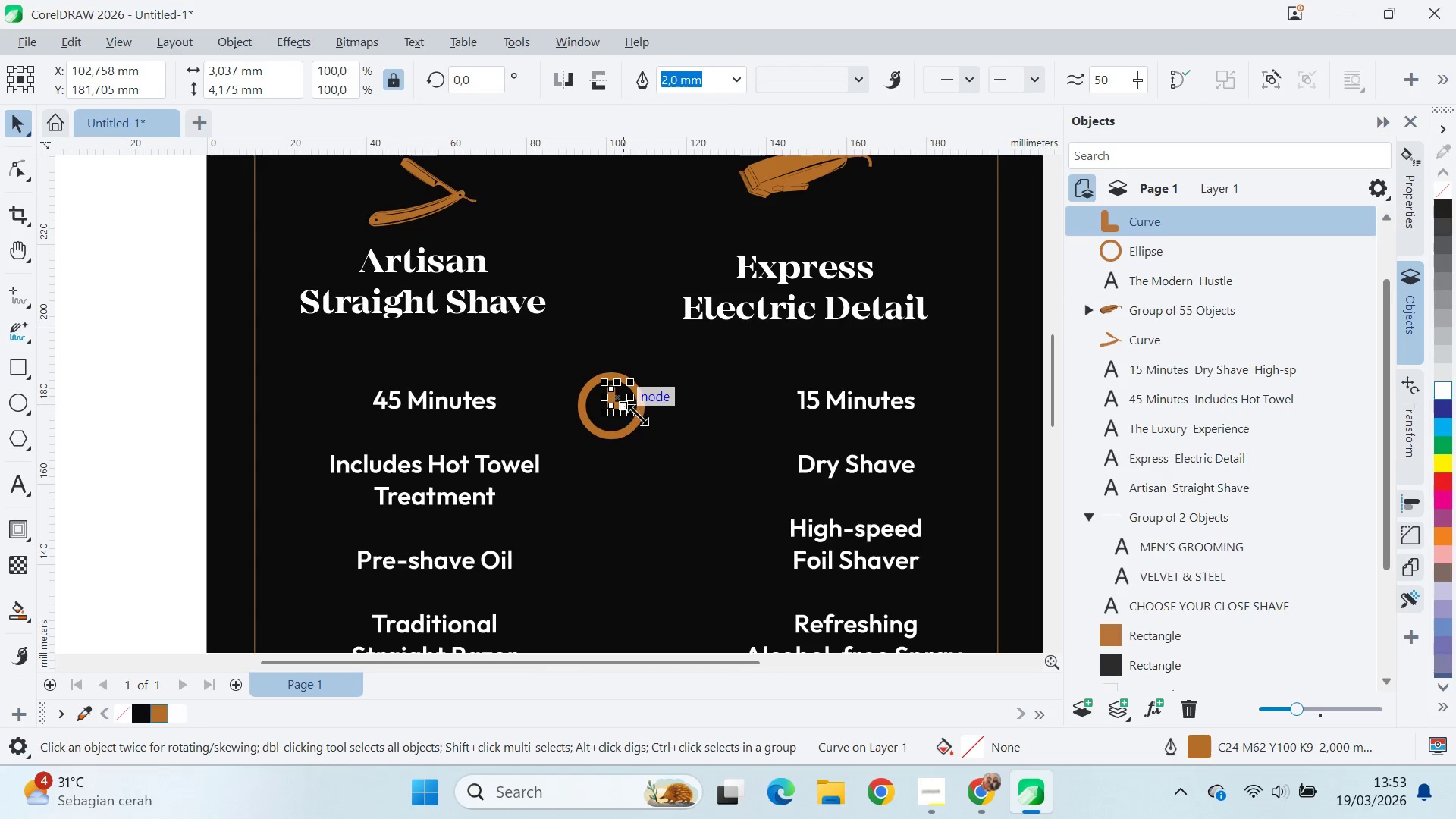 
hold_key(key=ShiftLeft, duration=9.36)
left_click_drag(start_coordinate=[611, 404], to_coordinate=[606, 410])
 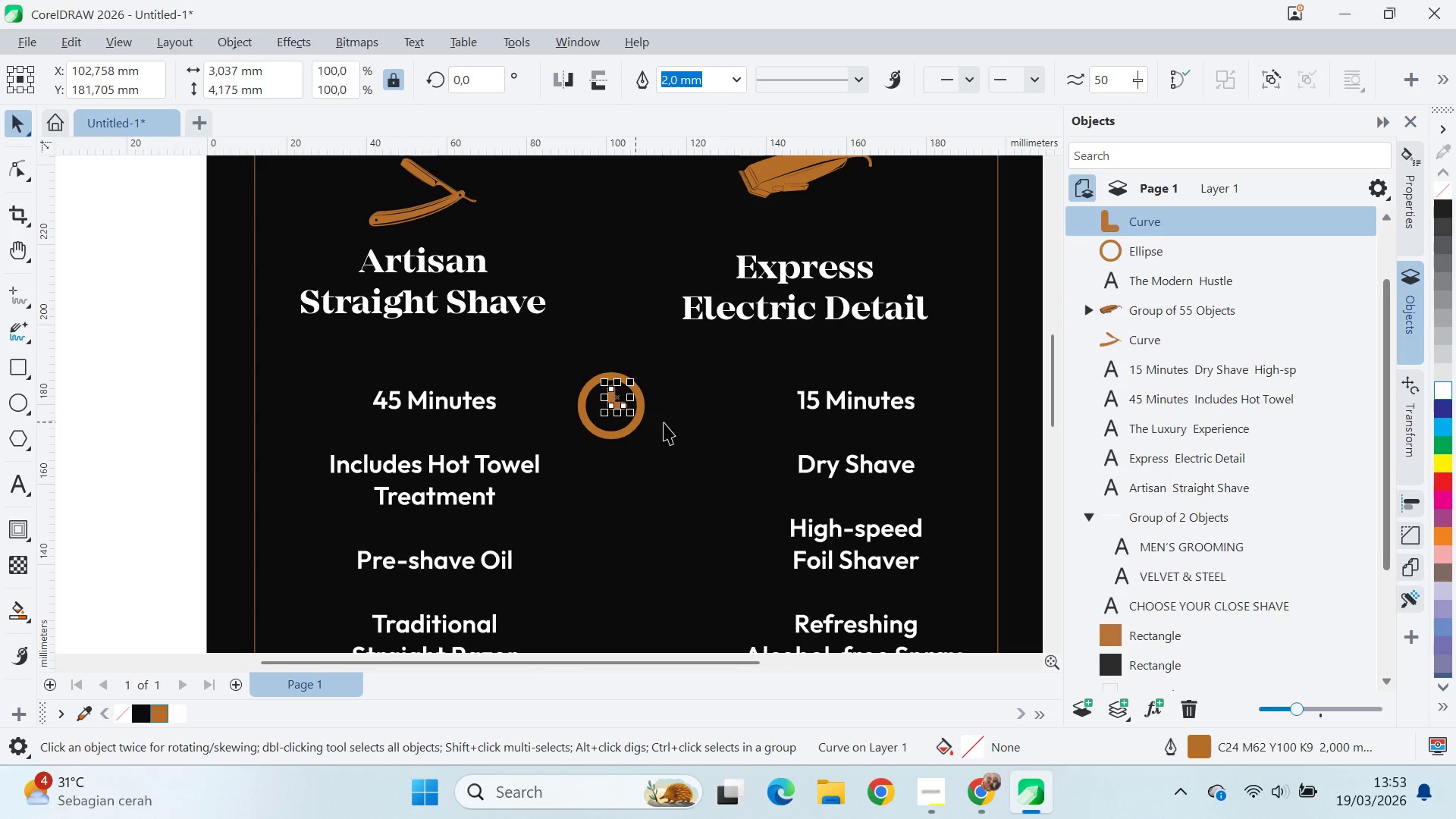 
scroll: coordinate [663, 425], scroll_direction: down, amount: 4.0
 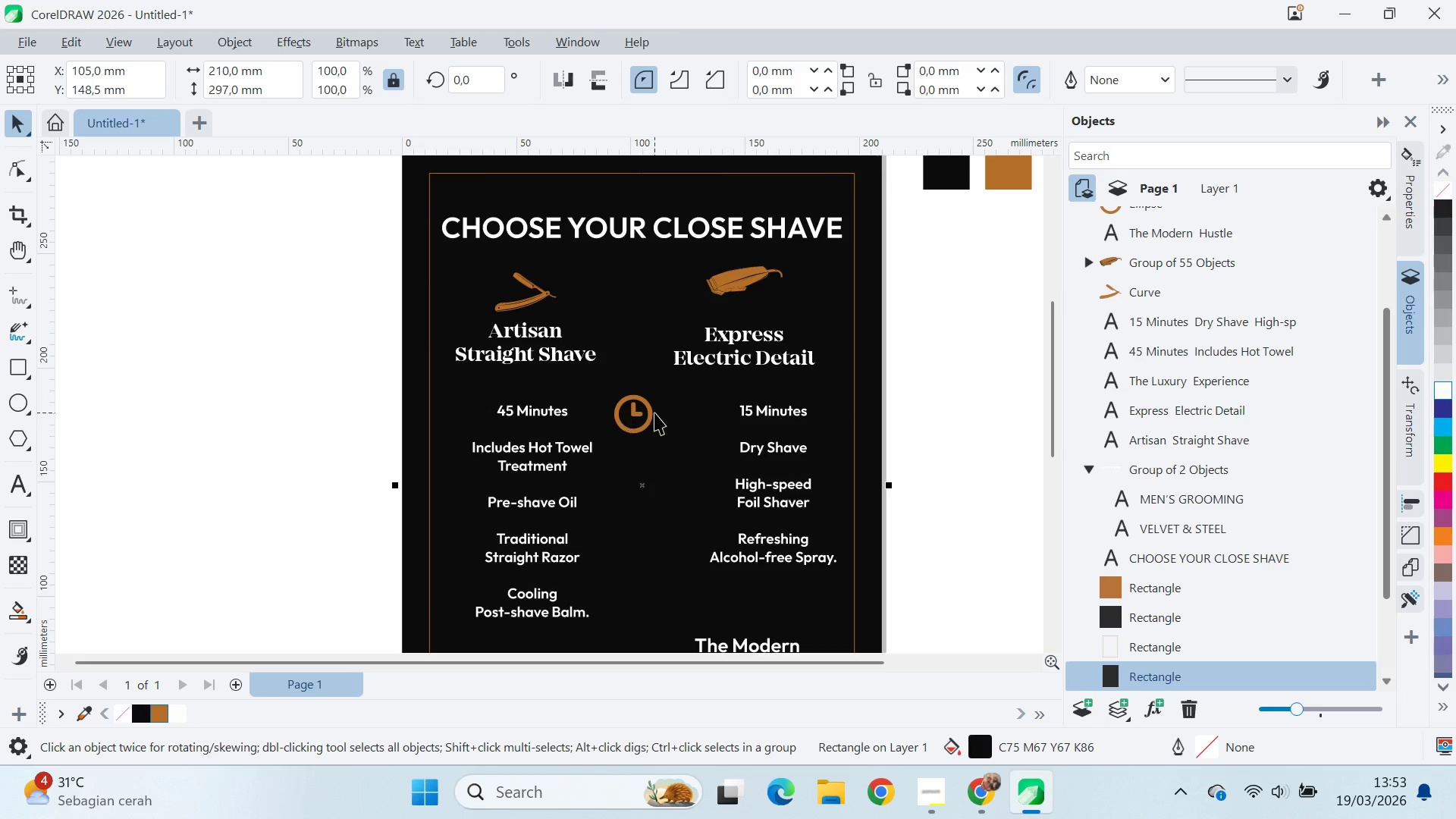 
left_click([643, 425])
 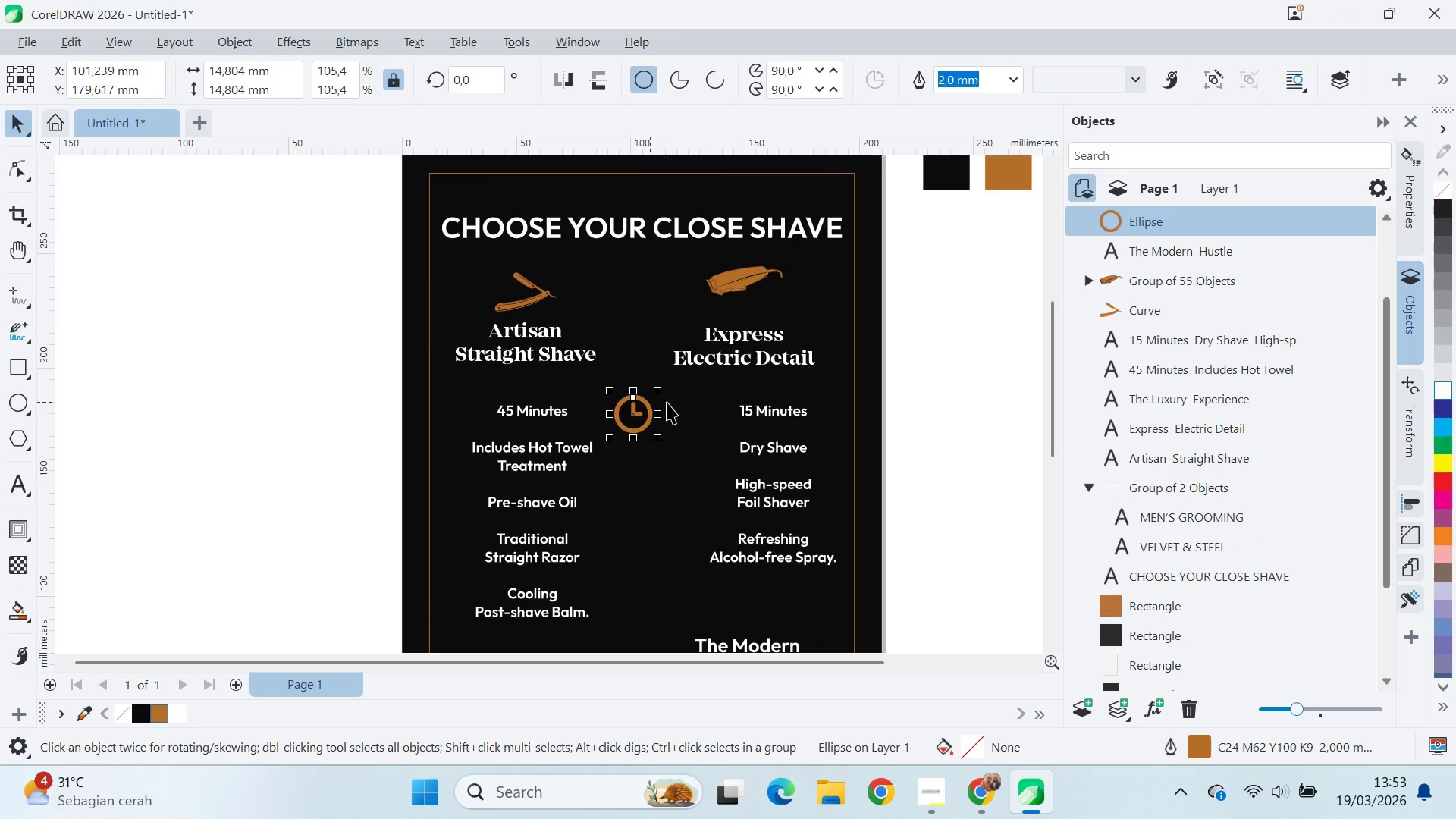 
left_click([610, 421])
 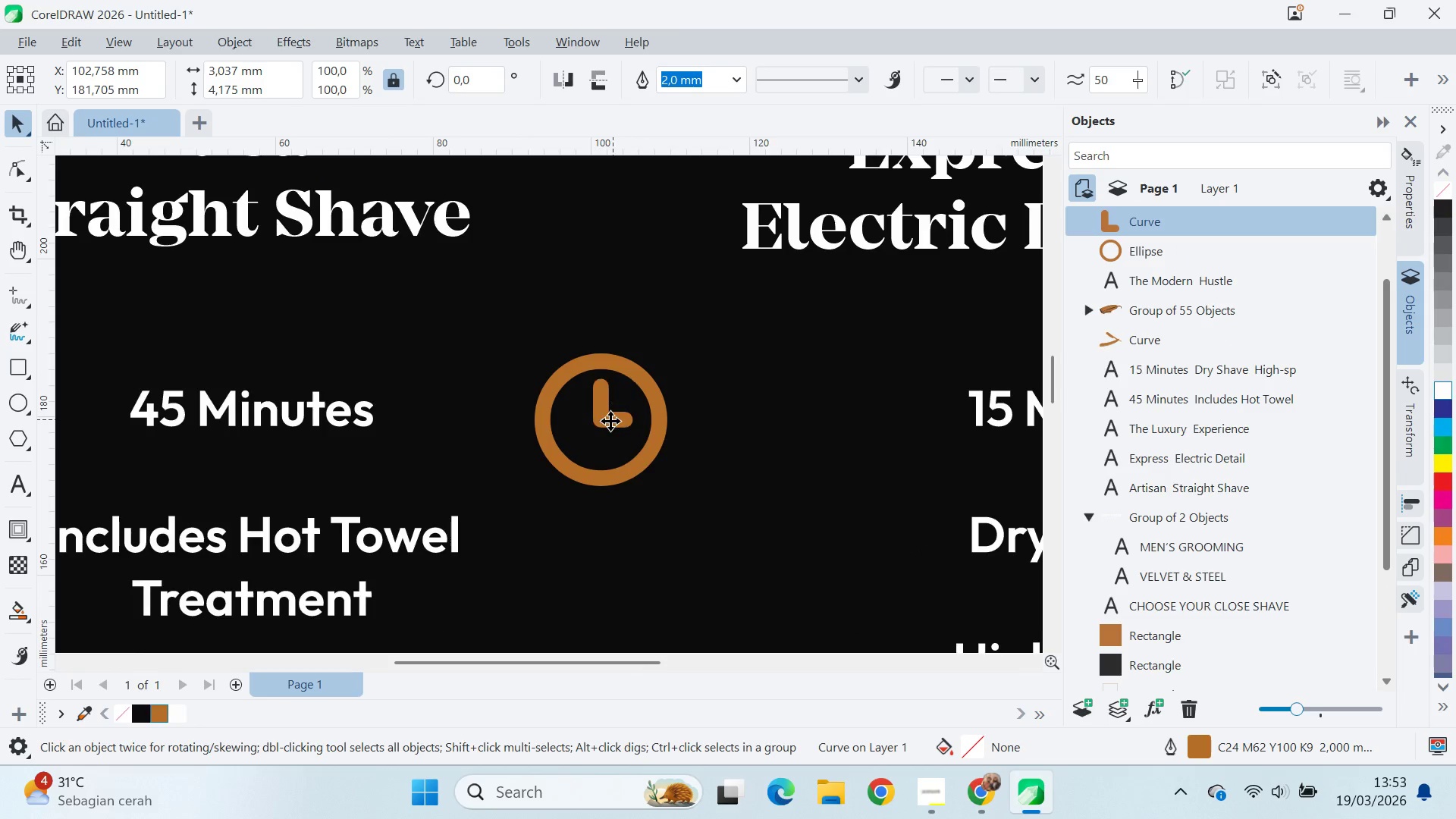 
scroll: coordinate [610, 422], scroll_direction: up, amount: 9.0
 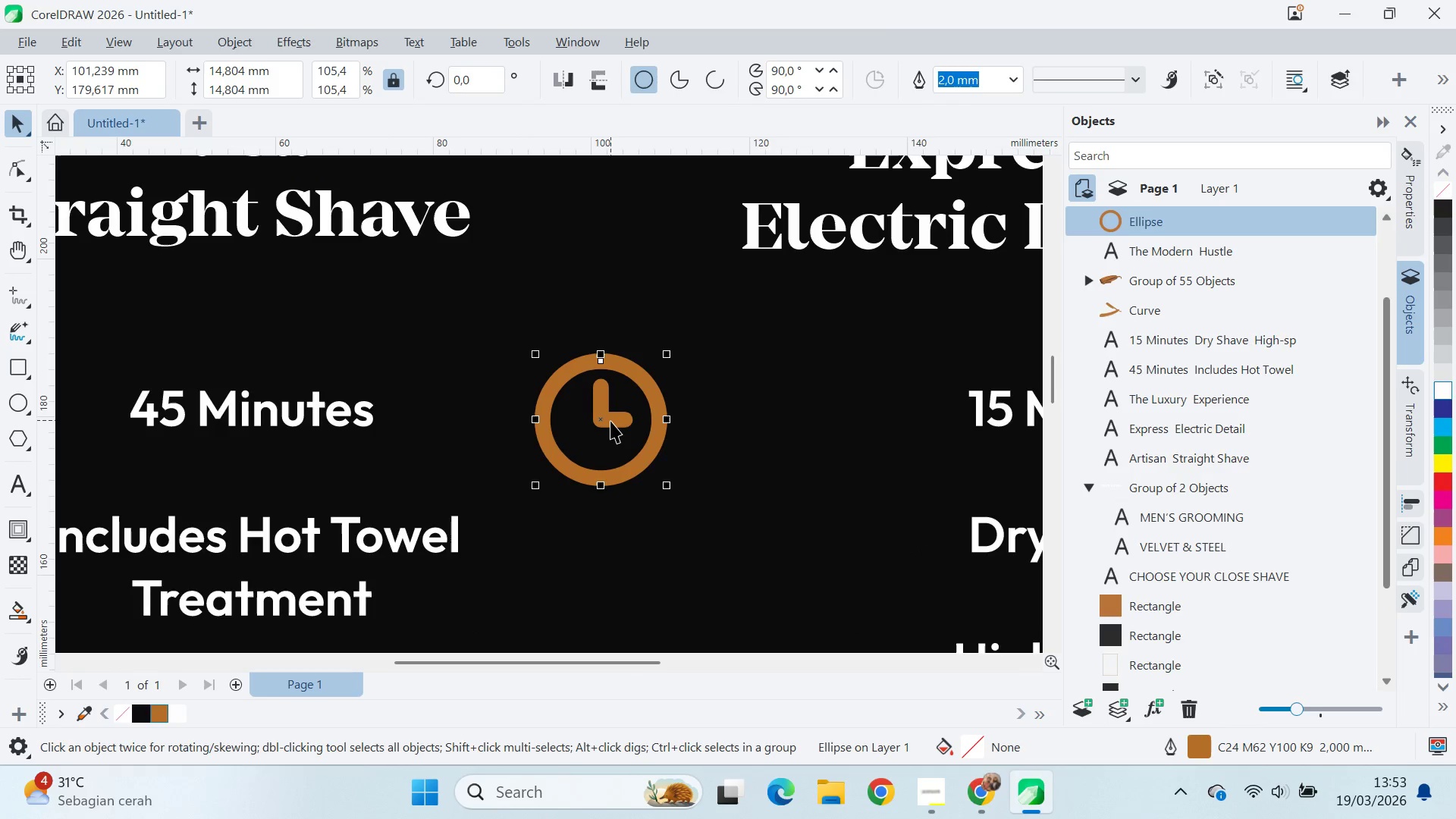 
left_click([610, 421])
 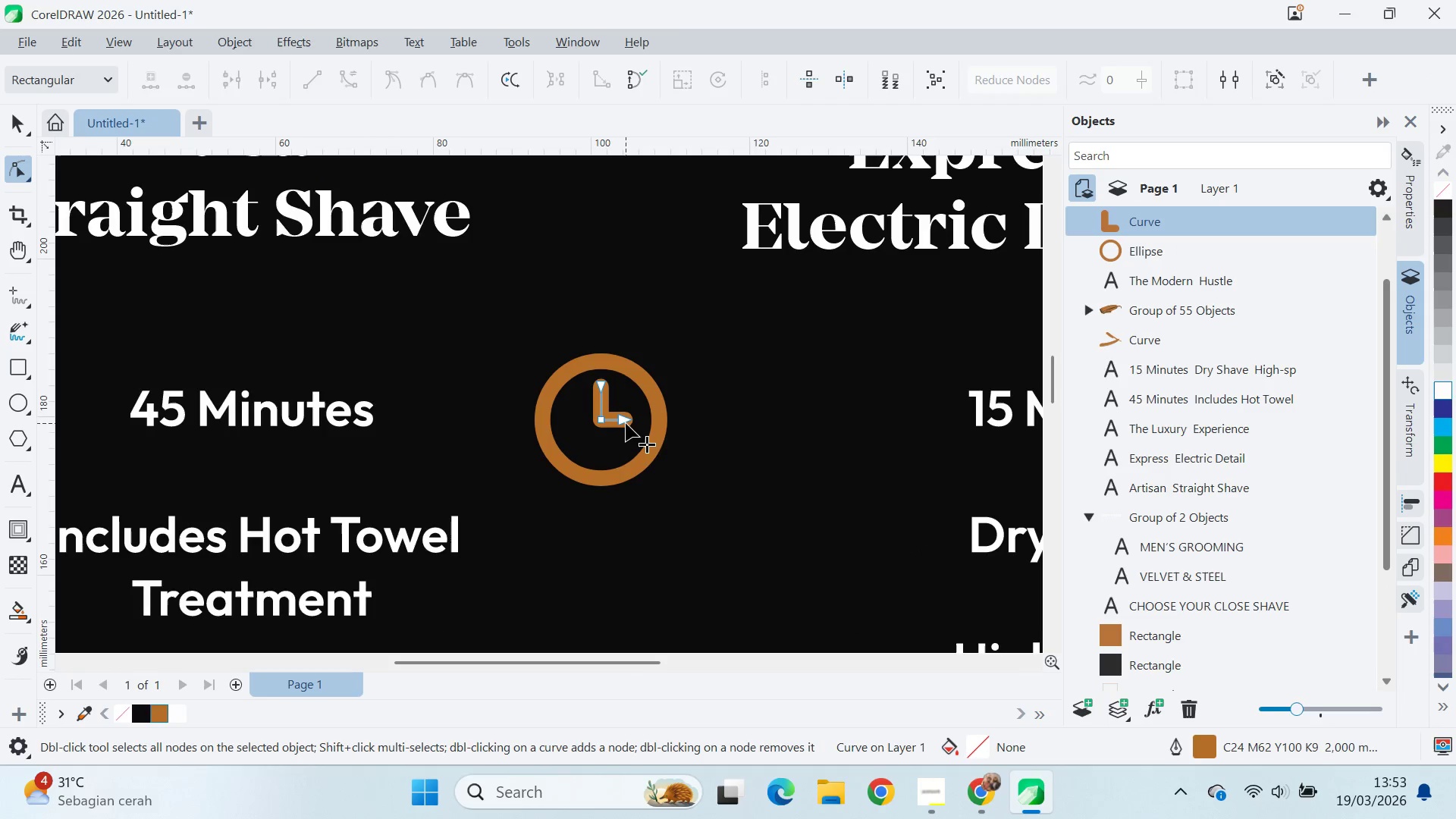 
left_click_drag(start_coordinate=[626, 423], to_coordinate=[620, 440])
 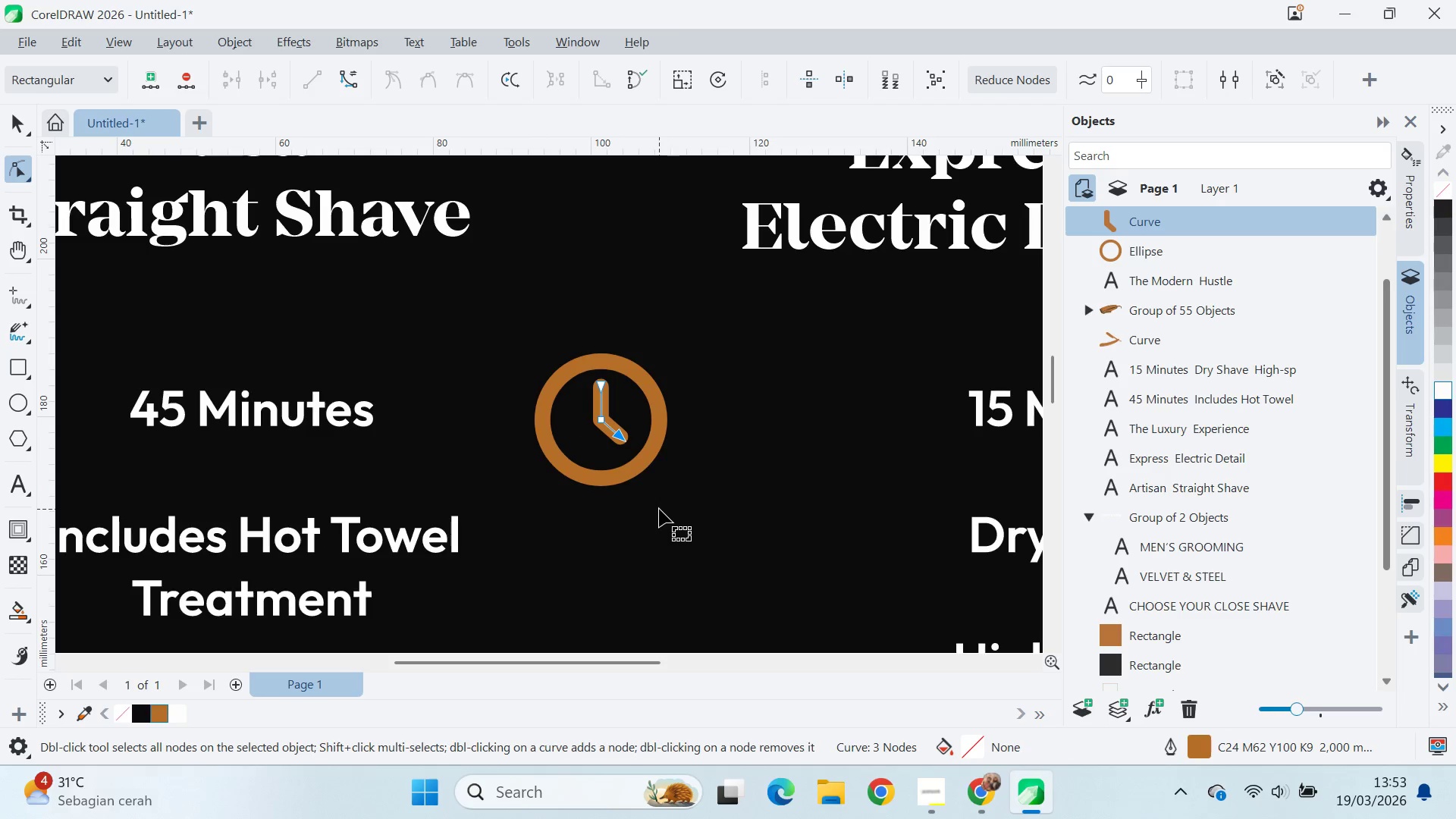 
hold_key(key=ShiftLeft, duration=0.62)
 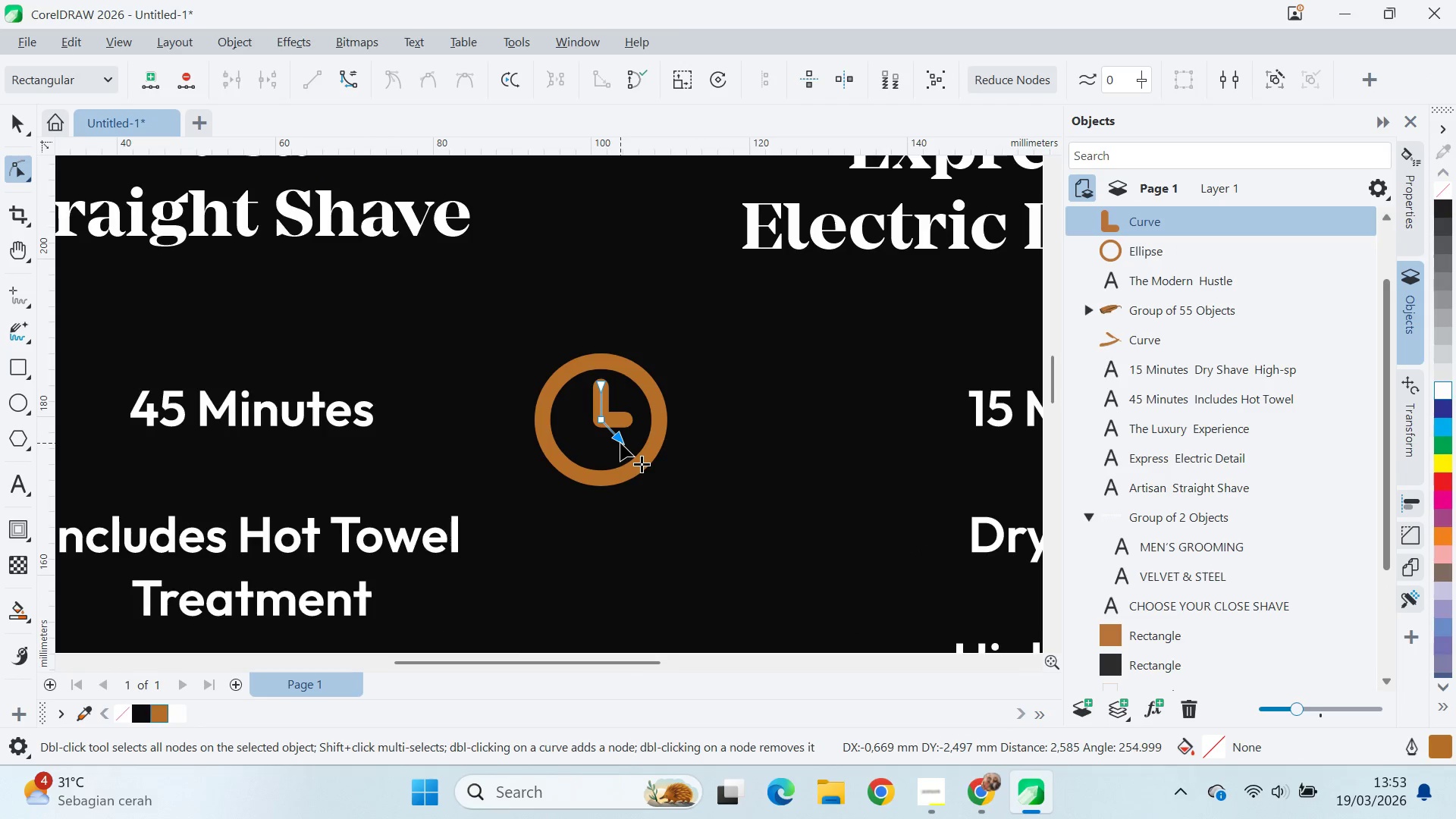 
hold_key(key=ControlLeft, duration=0.56)
 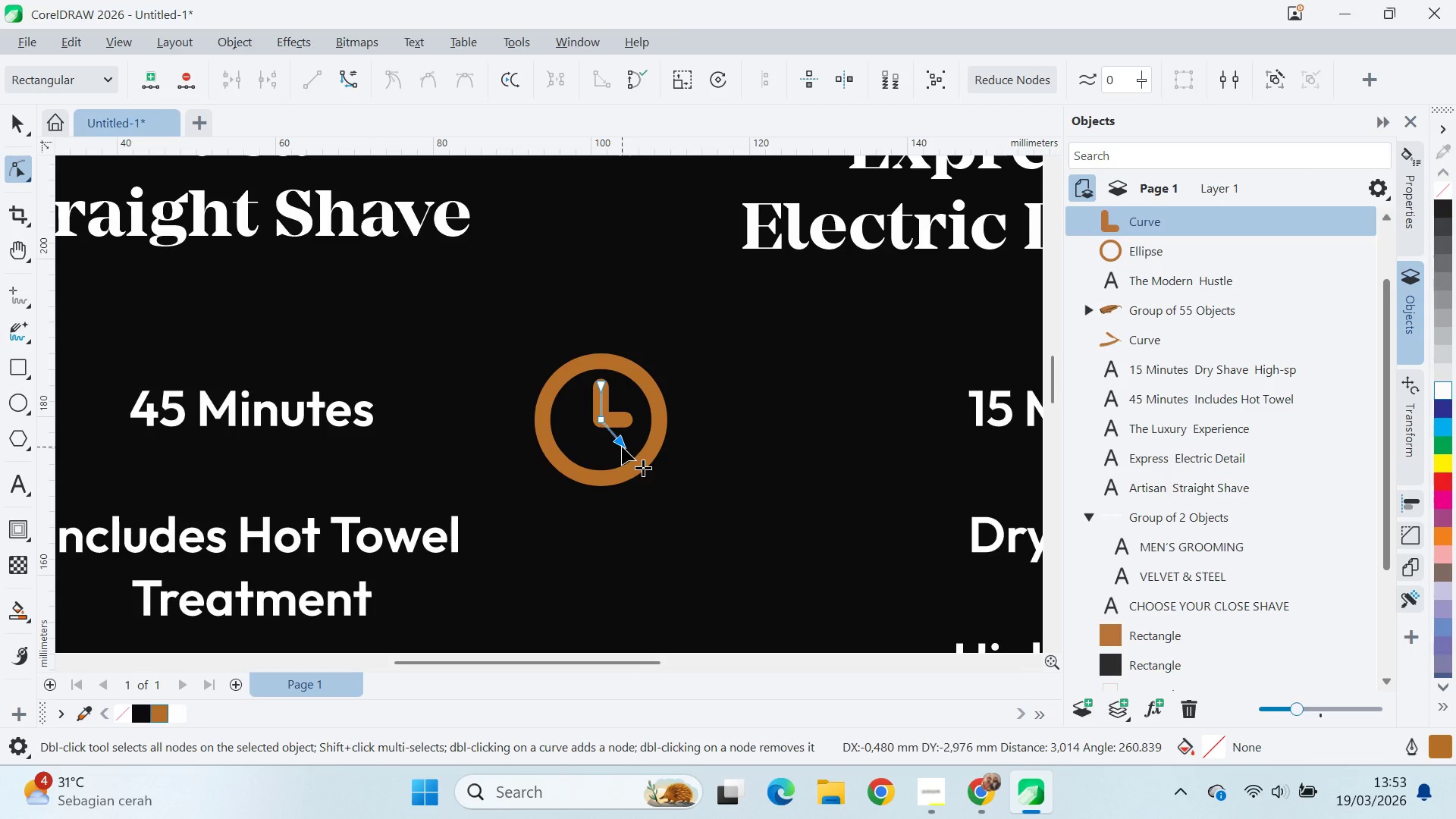 
hold_key(key=ControlLeft, duration=0.8)
 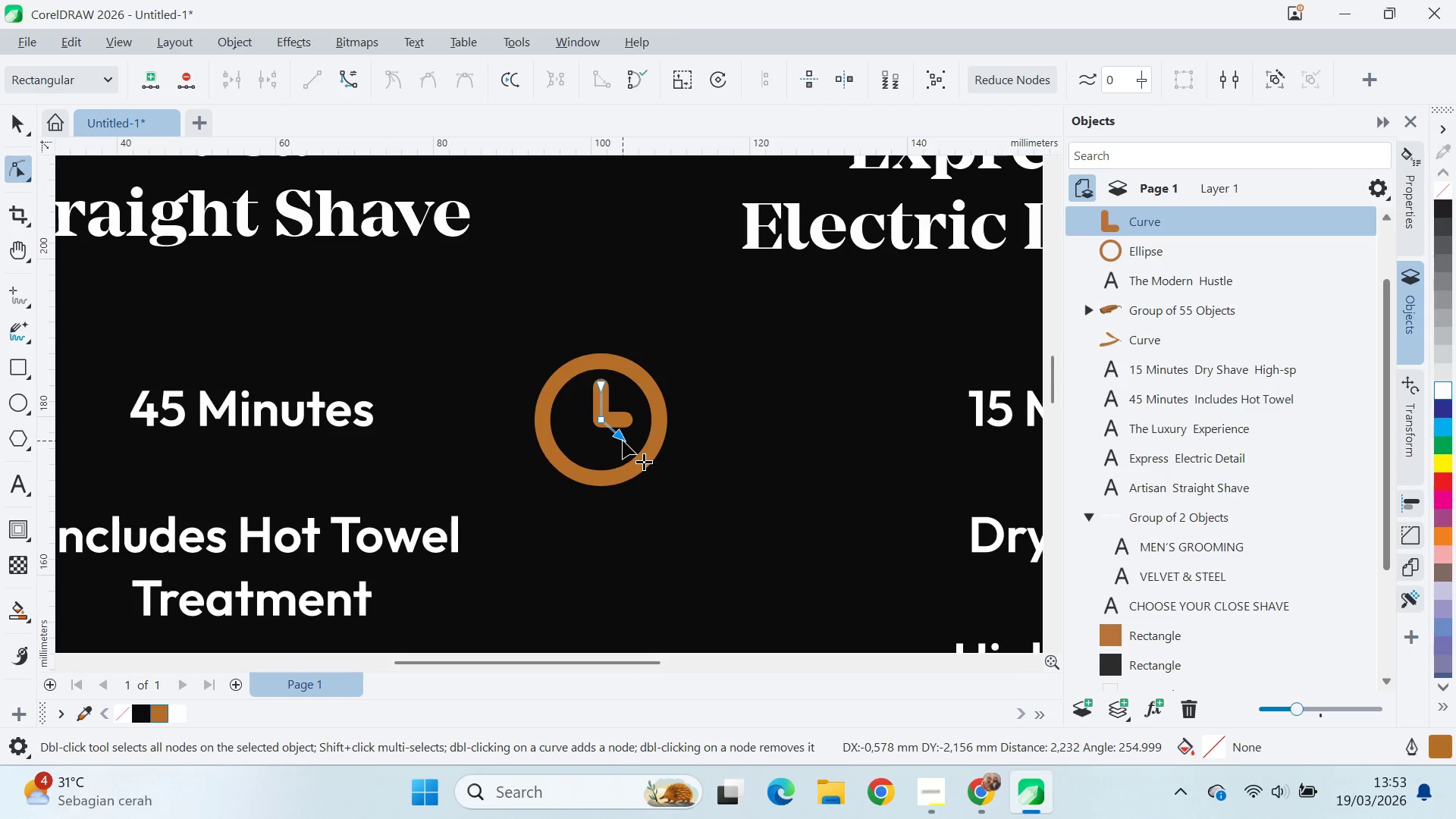 
hold_key(key=ShiftLeft, duration=1.5)
 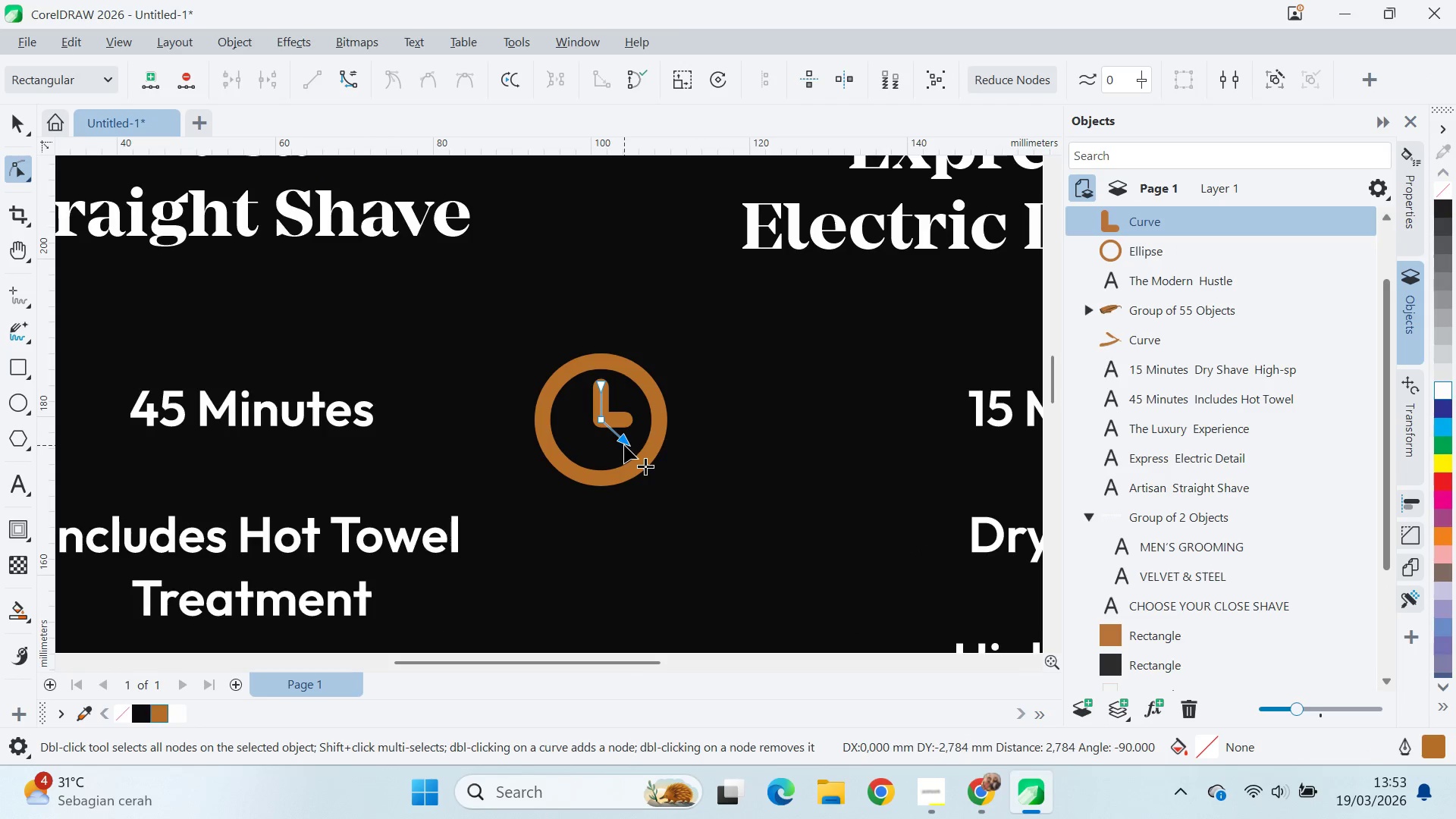 
hold_key(key=ShiftLeft, duration=1.52)
 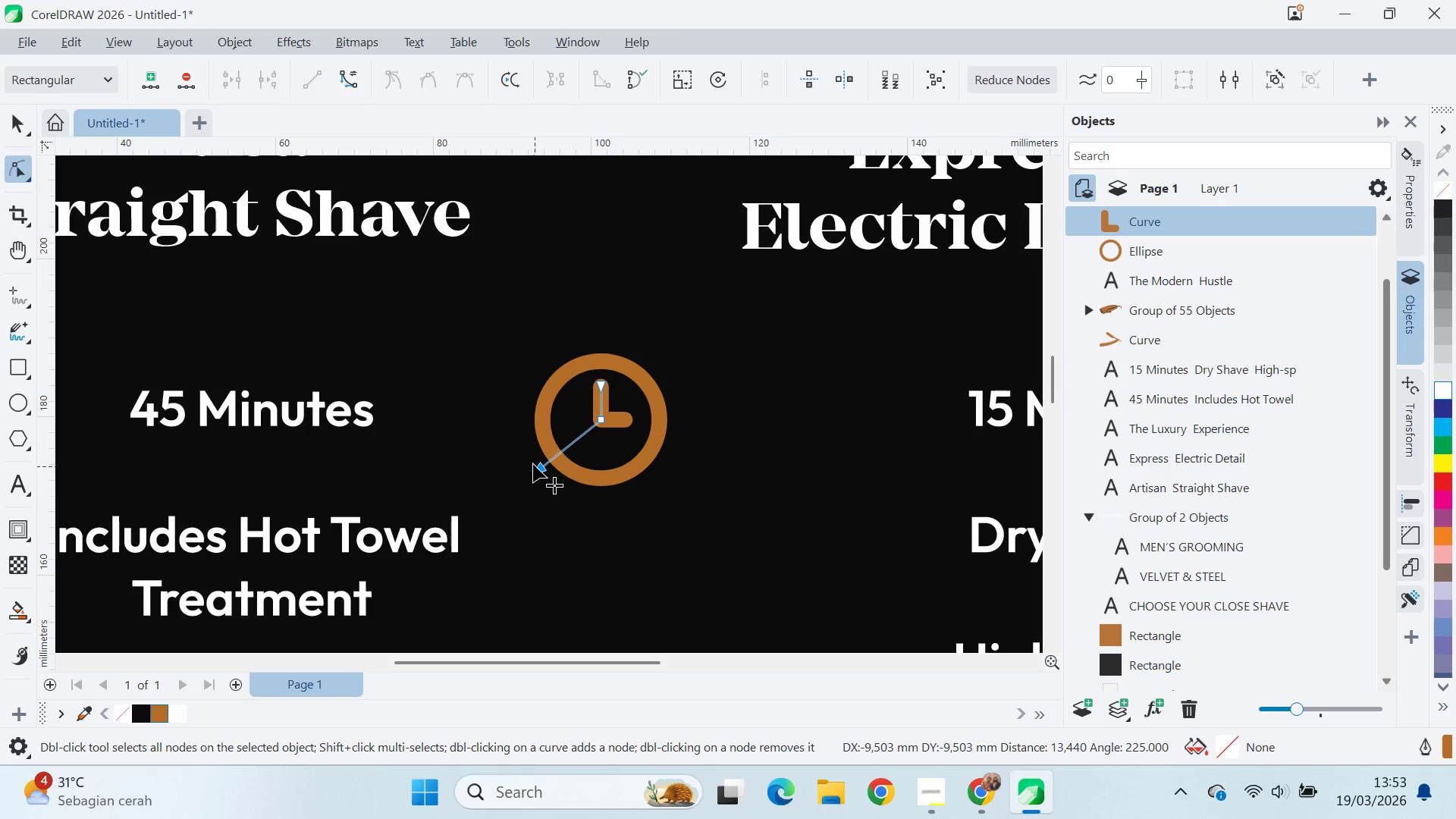 
hold_key(key=ShiftLeft, duration=1.51)
 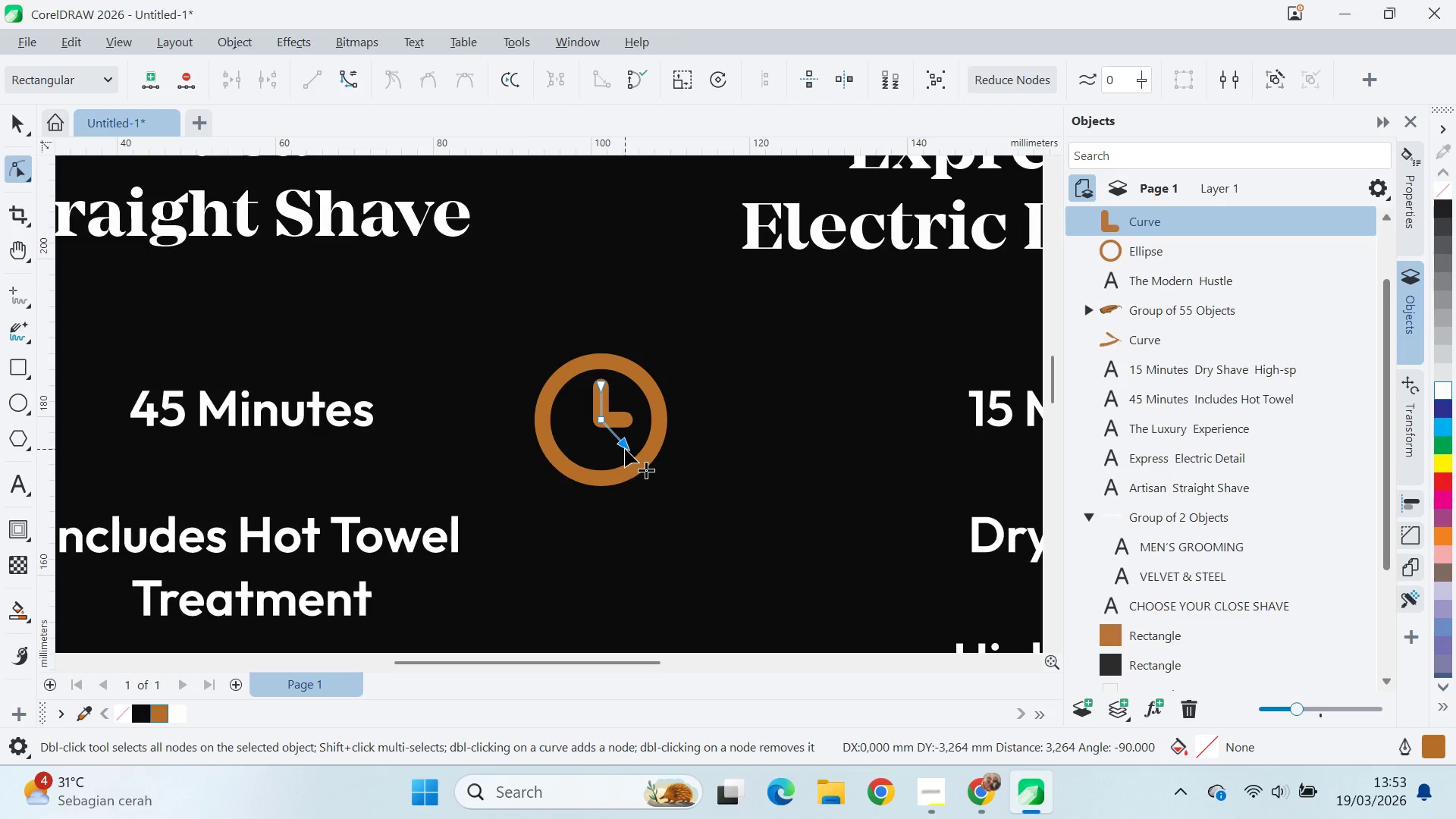 
hold_key(key=ShiftLeft, duration=1.5)
 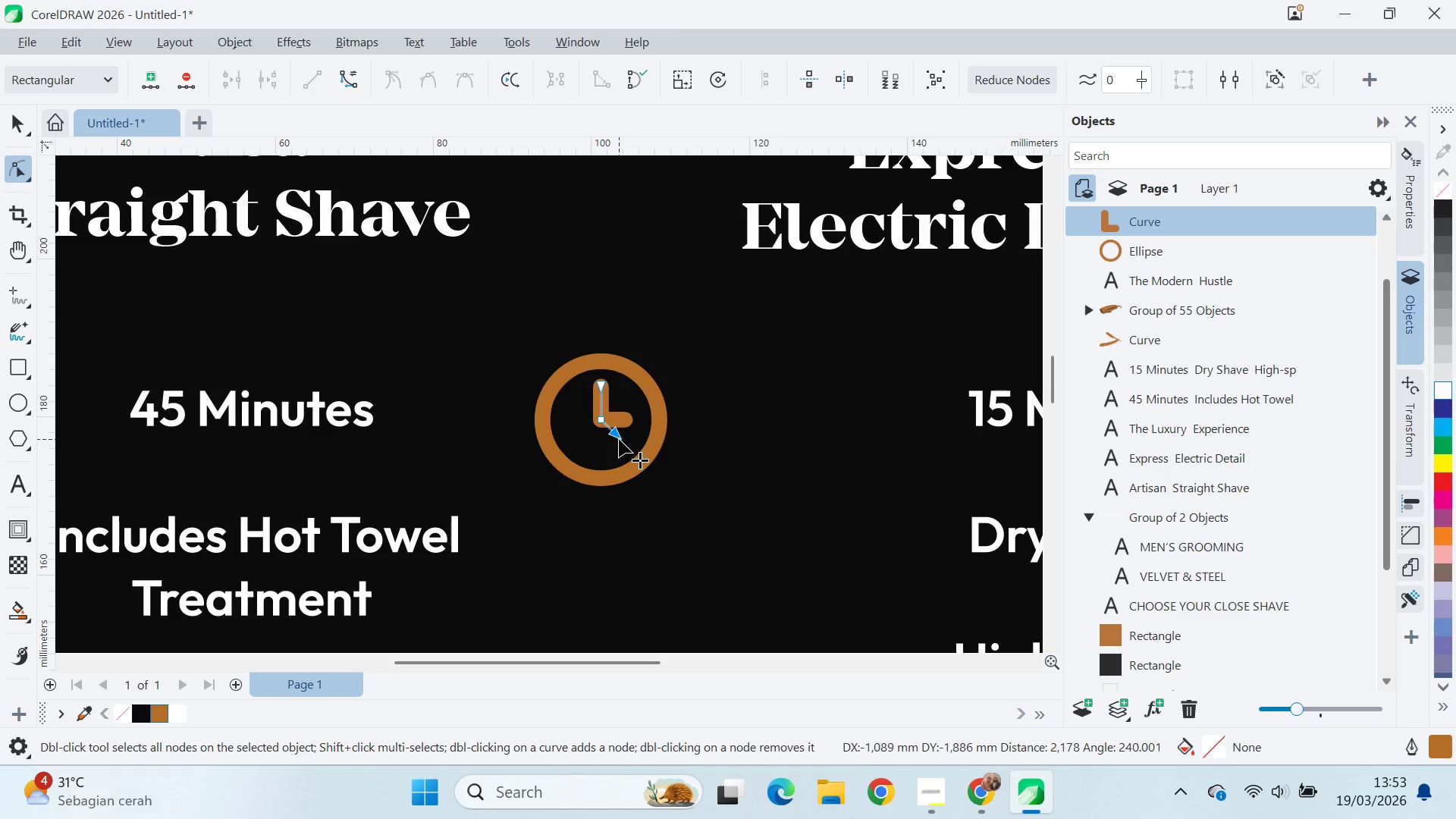 
hold_key(key=ShiftLeft, duration=1.52)
 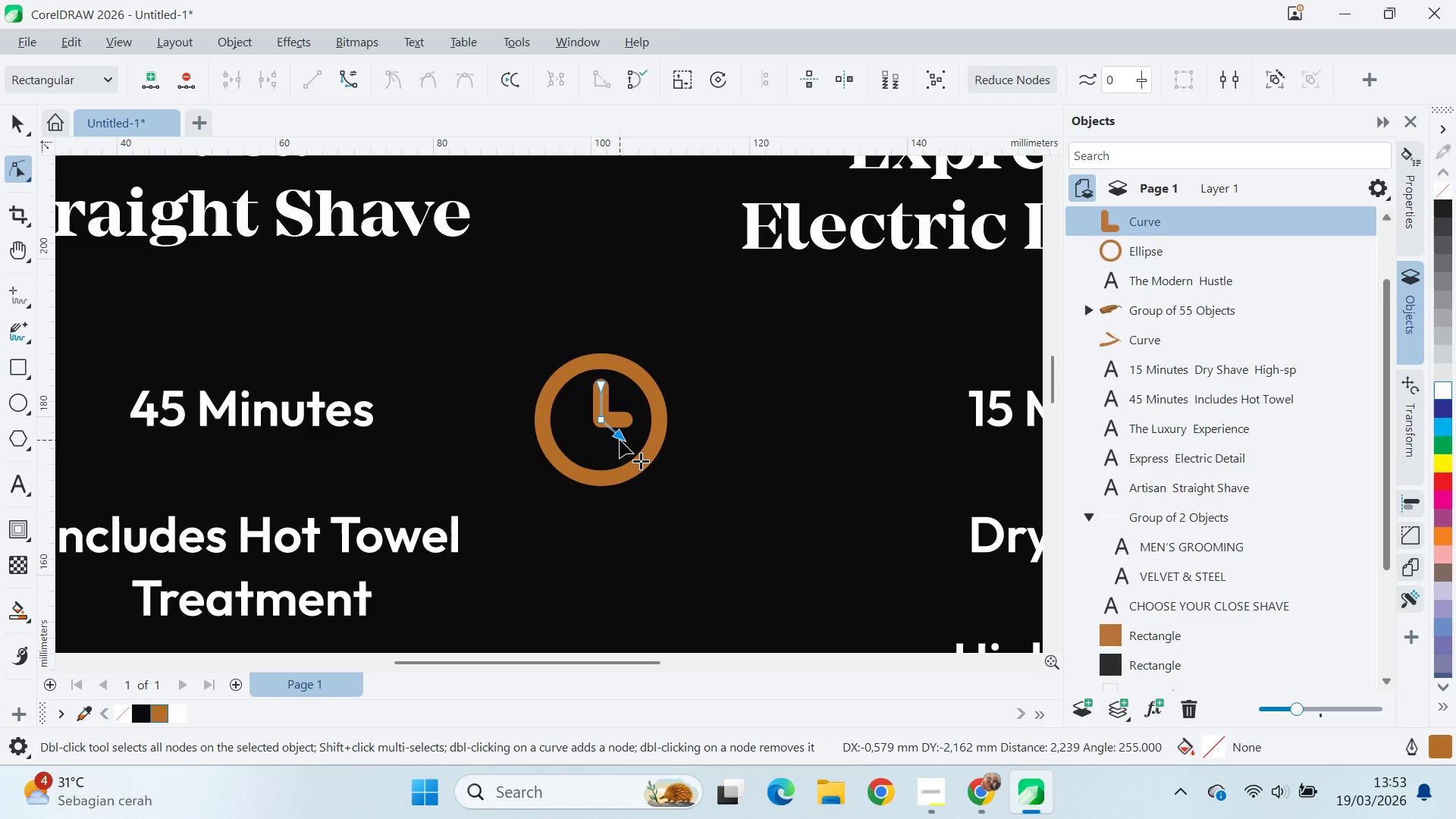 
hold_key(key=ShiftLeft, duration=0.83)
 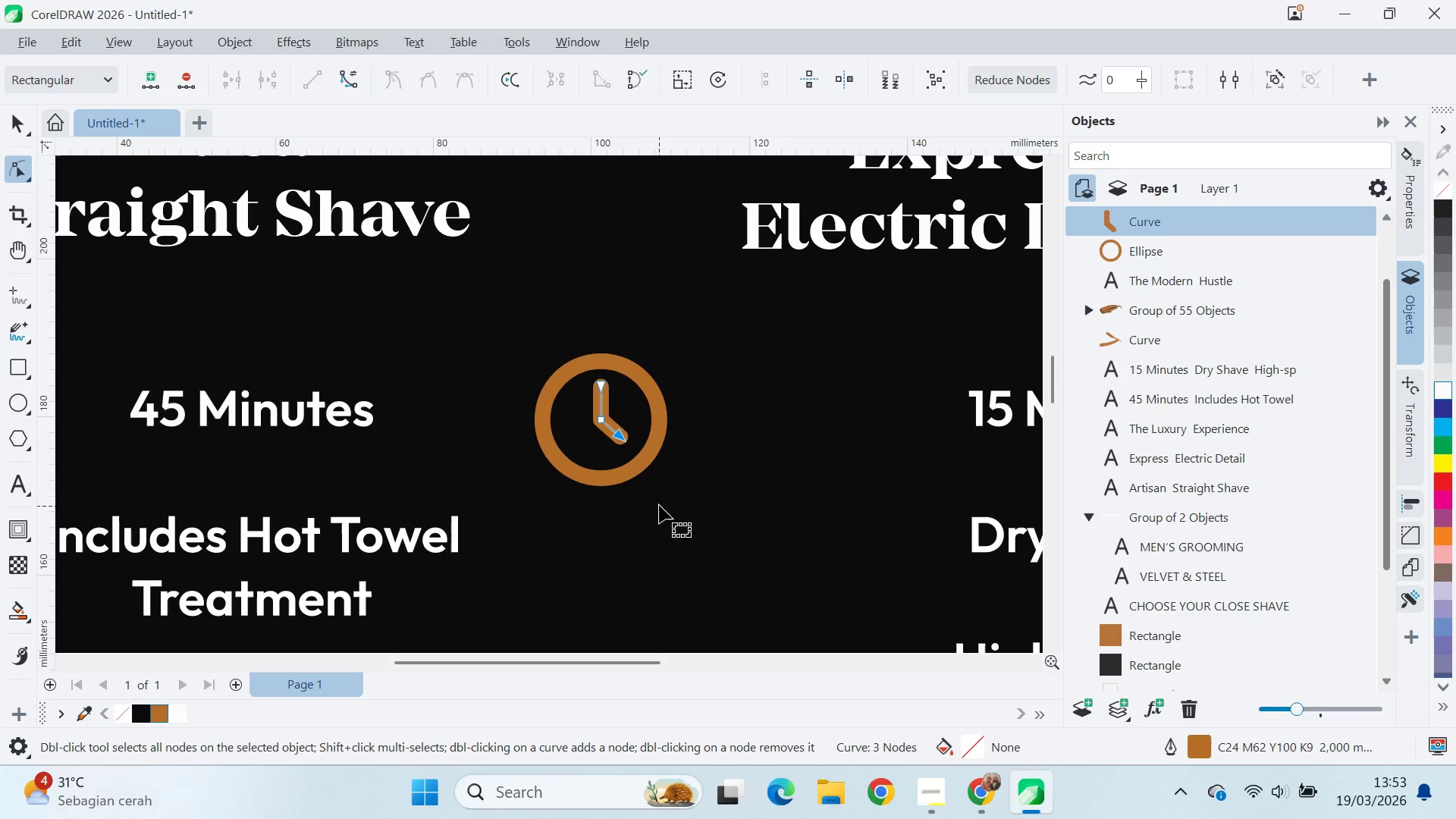 
type(qv)
 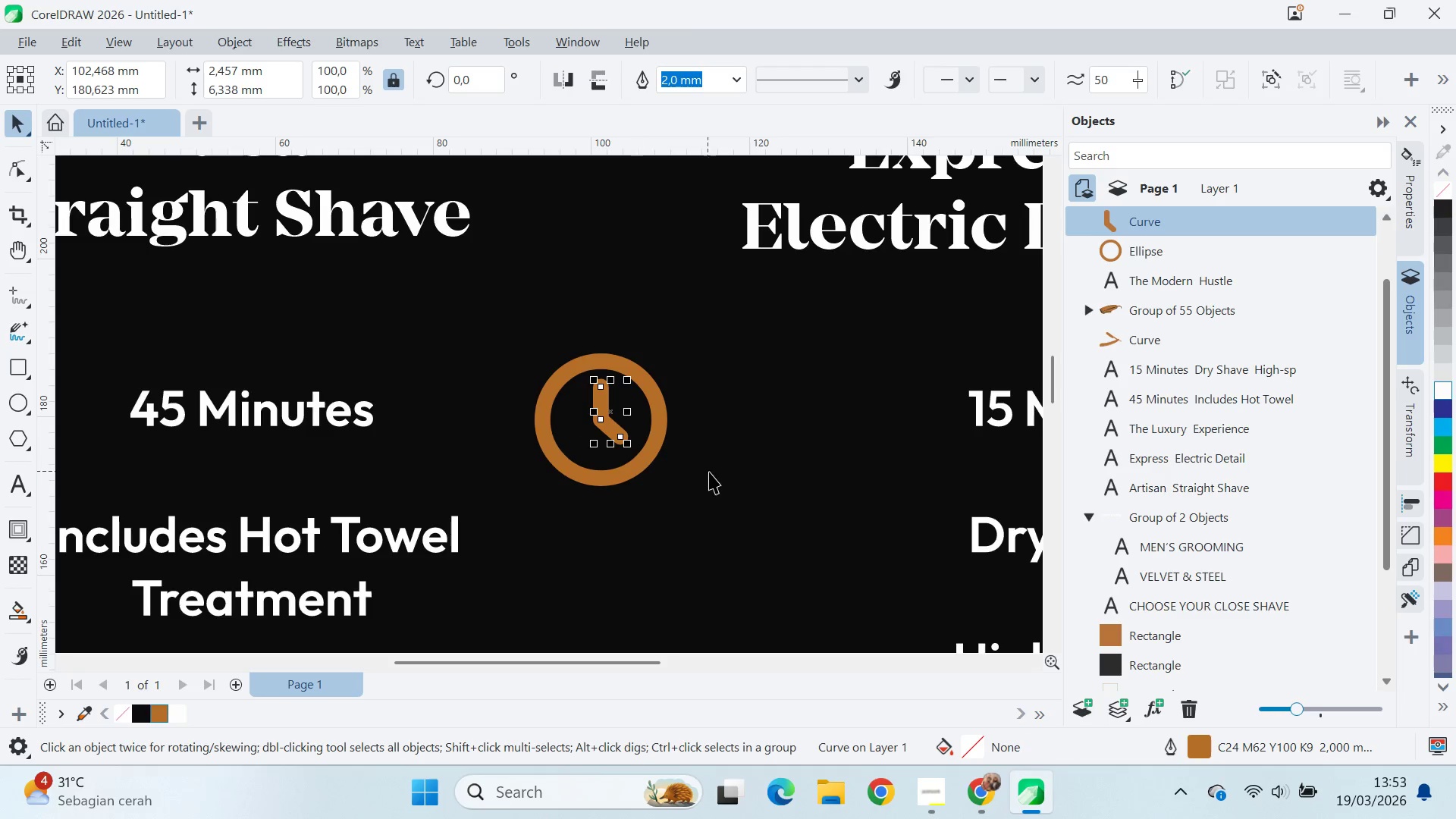 
left_click([711, 472])
 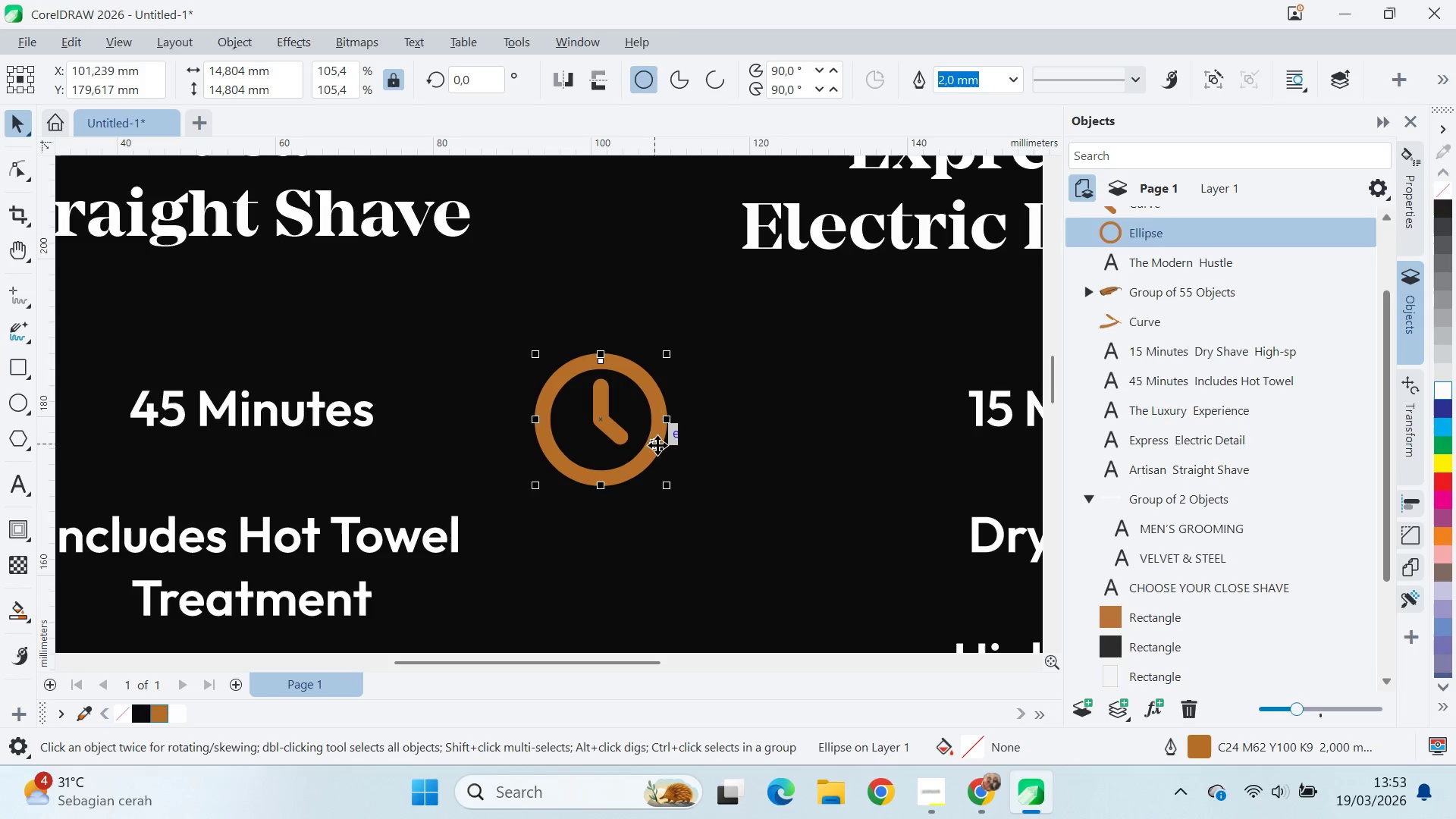 
hold_key(key=ShiftLeft, duration=0.42)
left_click([610, 426])
 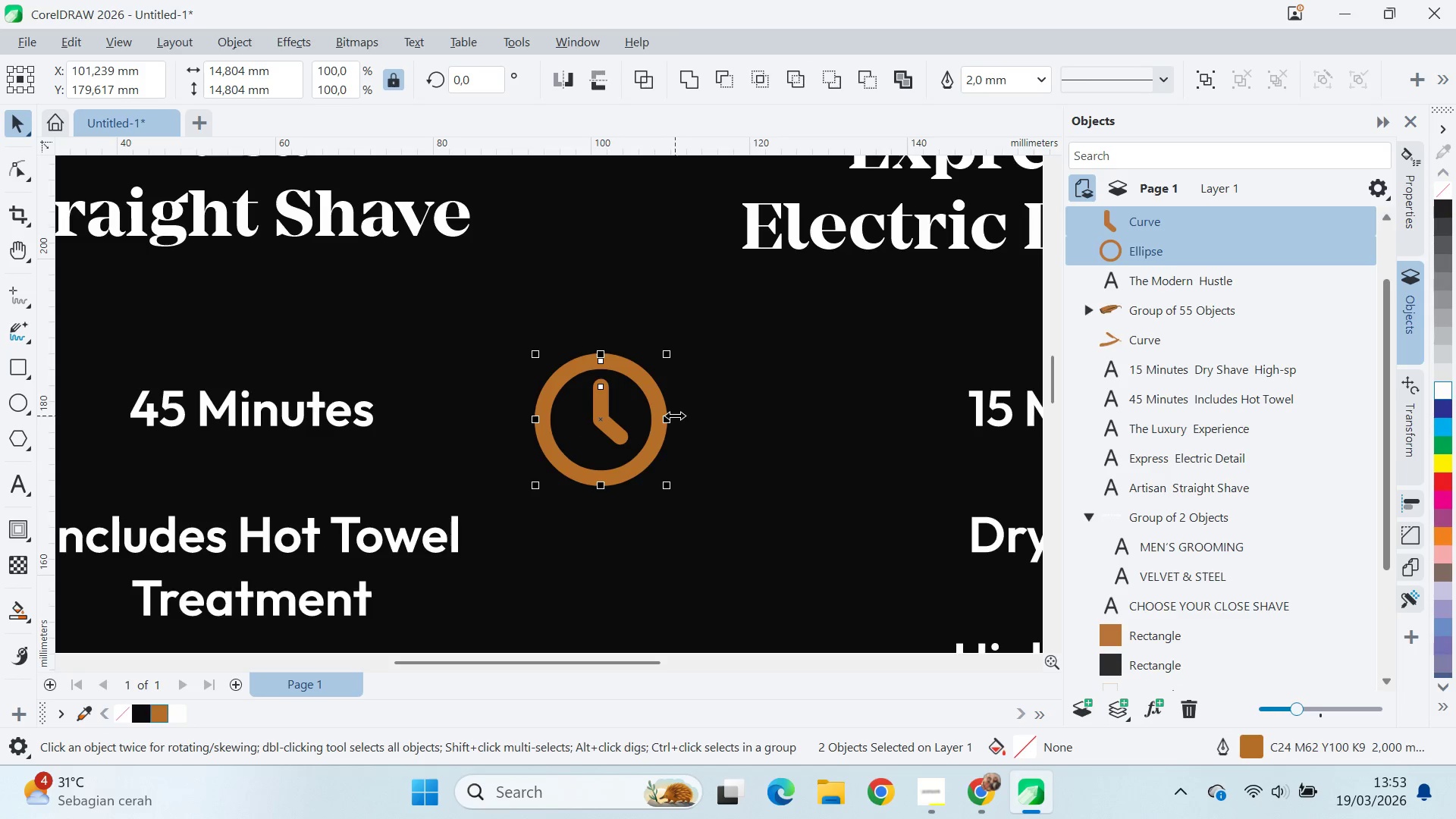 
key(F12)
 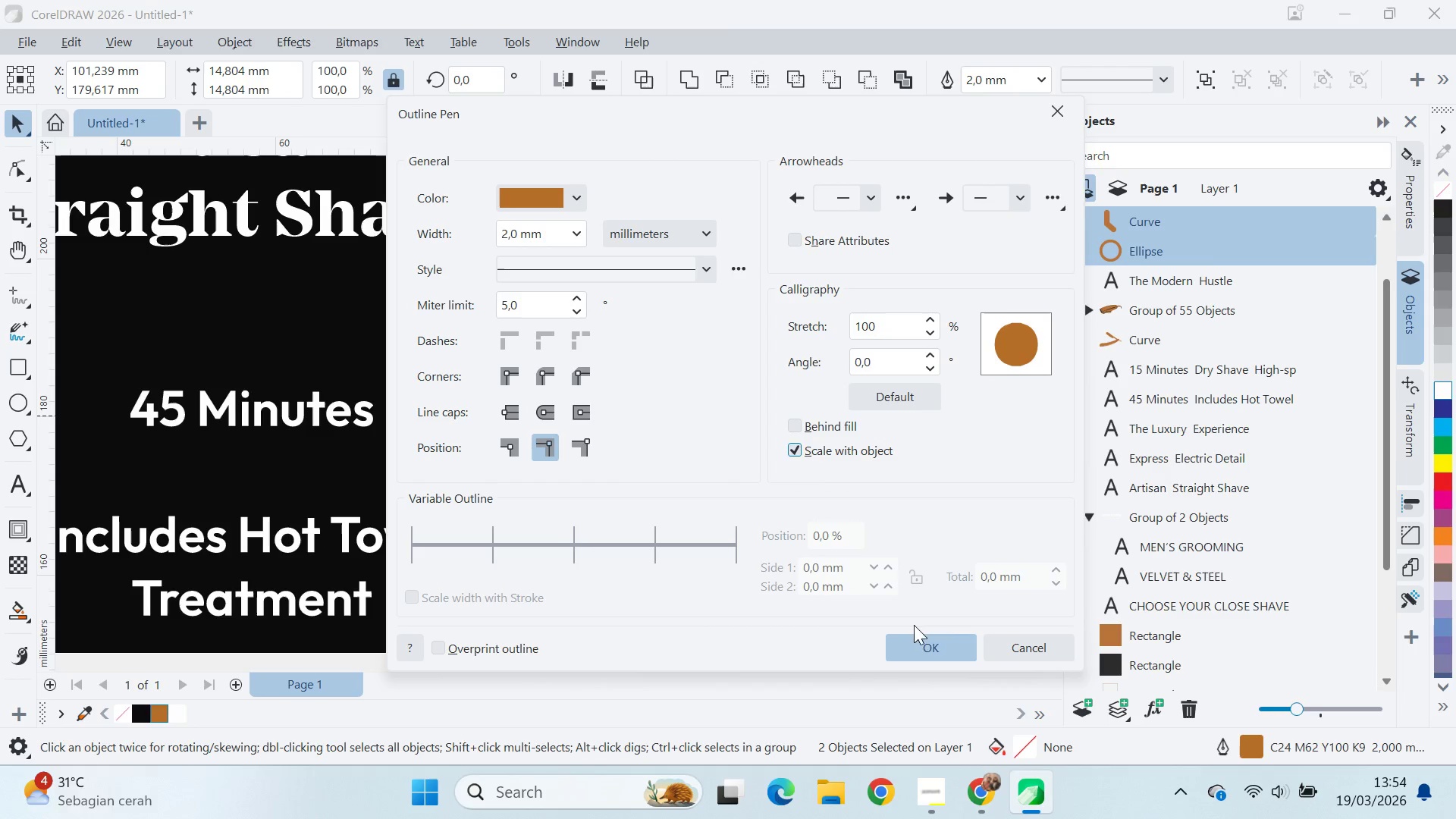 
scroll: coordinate [770, 453], scroll_direction: down, amount: 7.0
 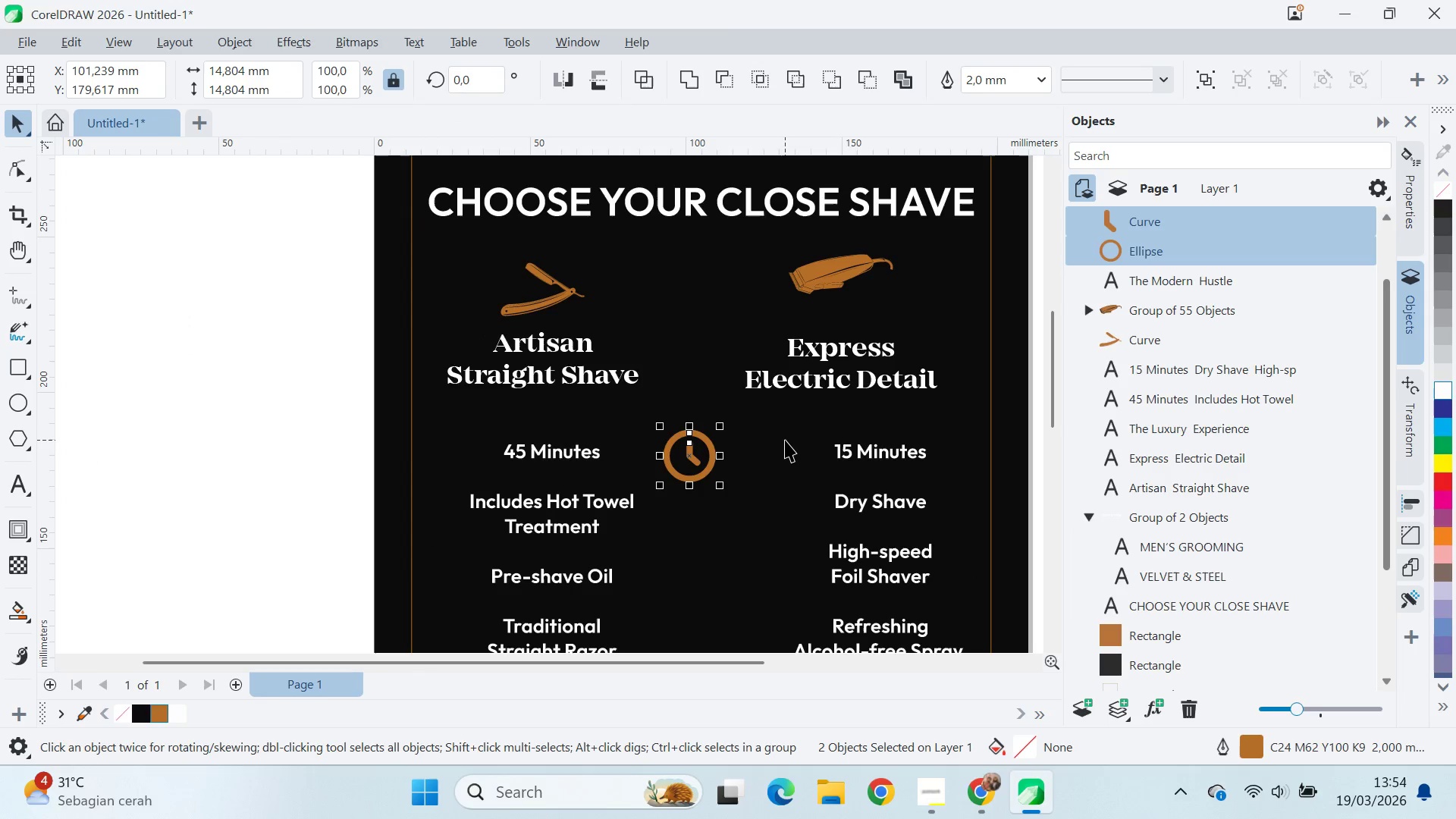 
hold_key(key=ControlLeft, duration=0.52)
 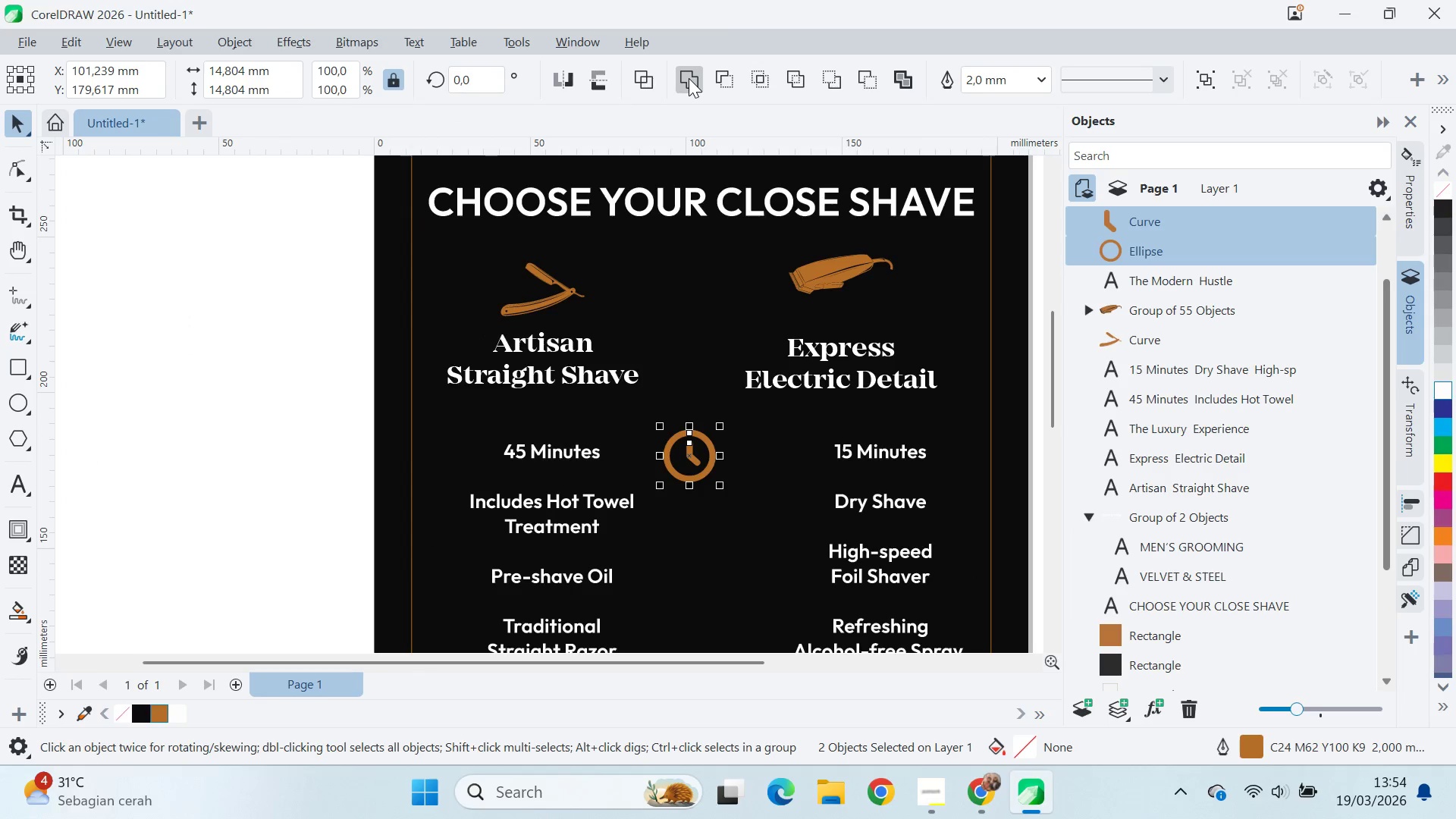 
key(Control+ControlLeft)
 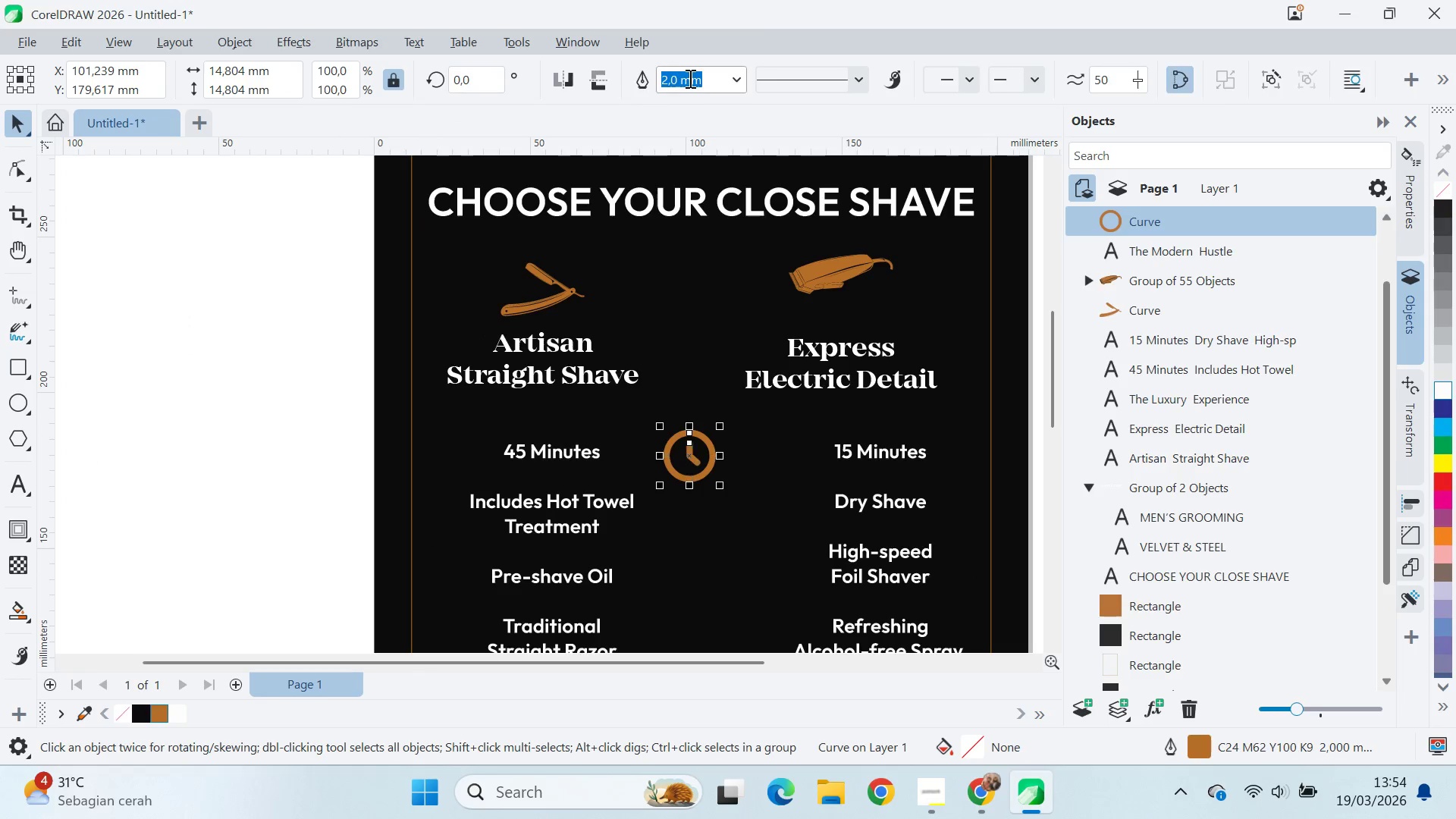 
key(Control+Z)
 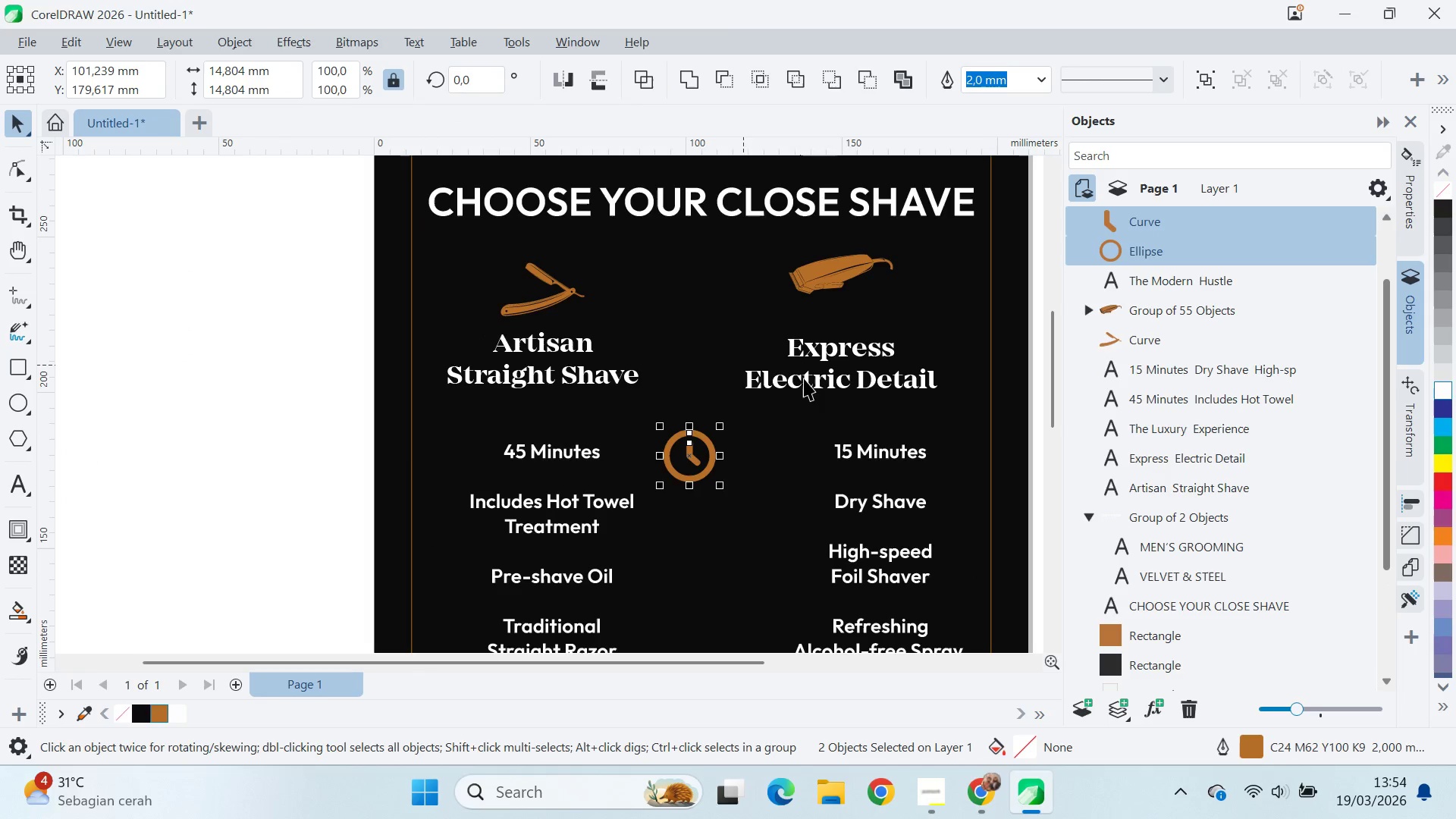 
type(qv)
 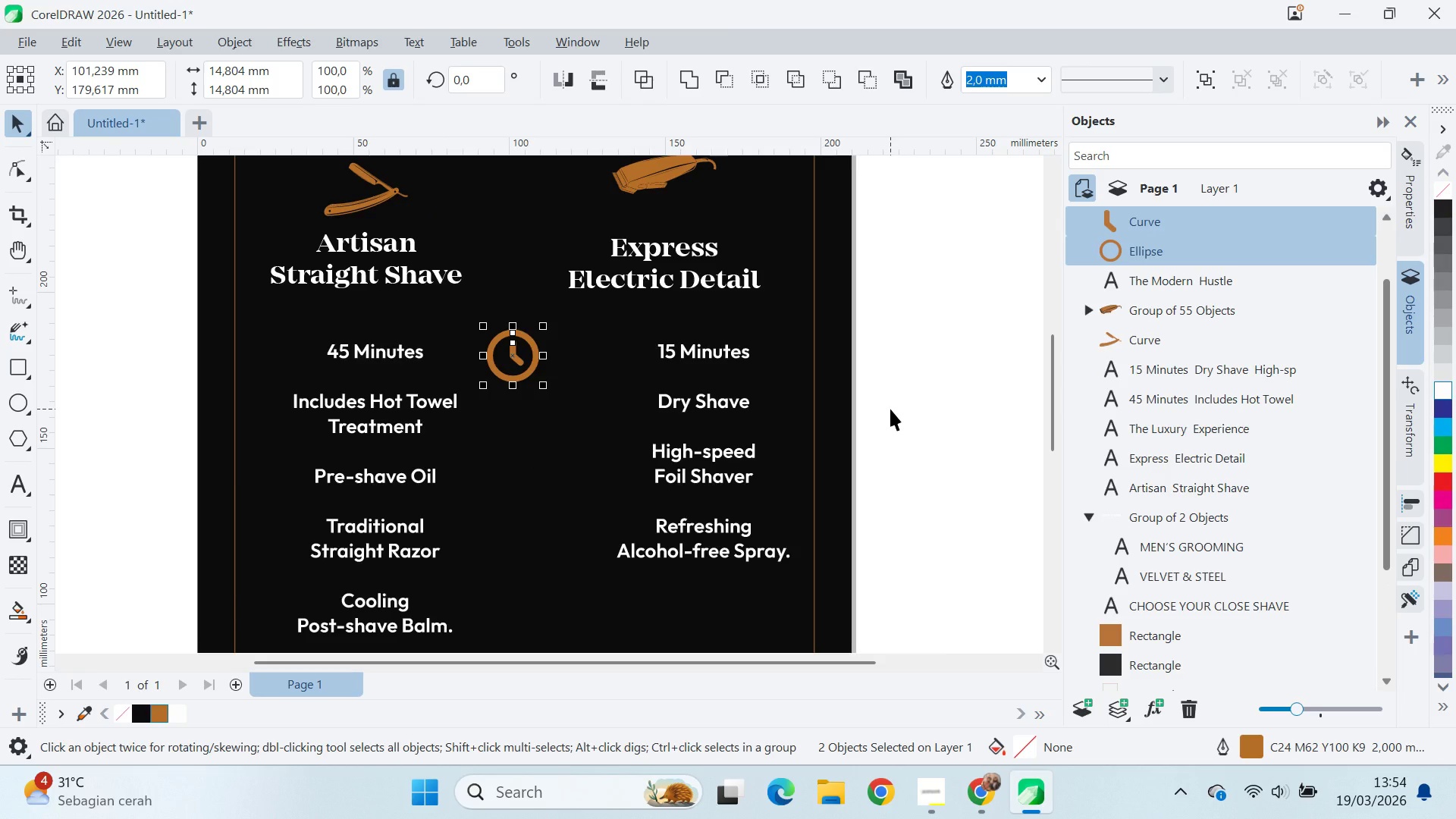 
left_click_drag(start_coordinate=[830, 447], to_coordinate=[654, 347])
 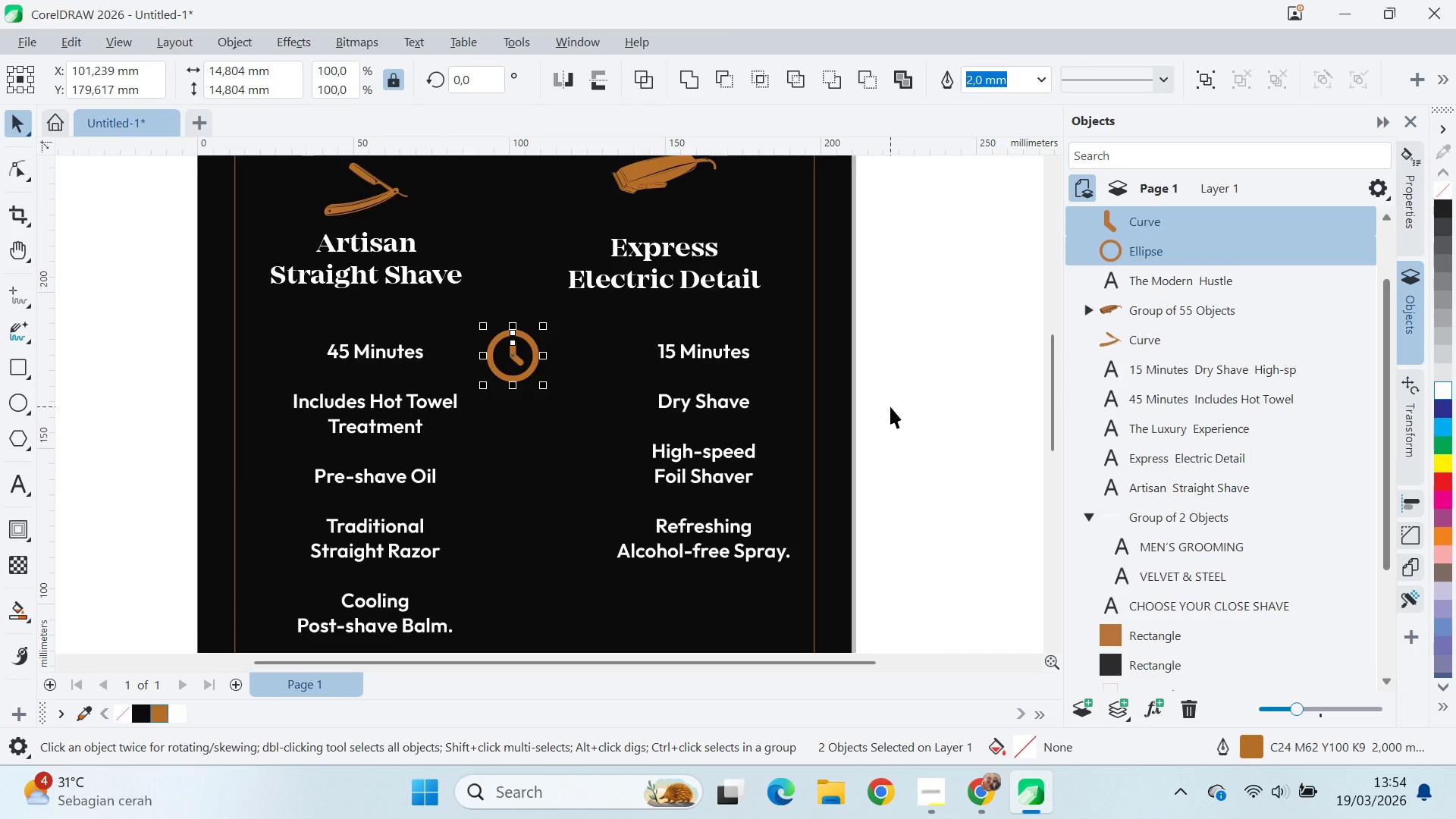 
key(Control+Shift+Q)
 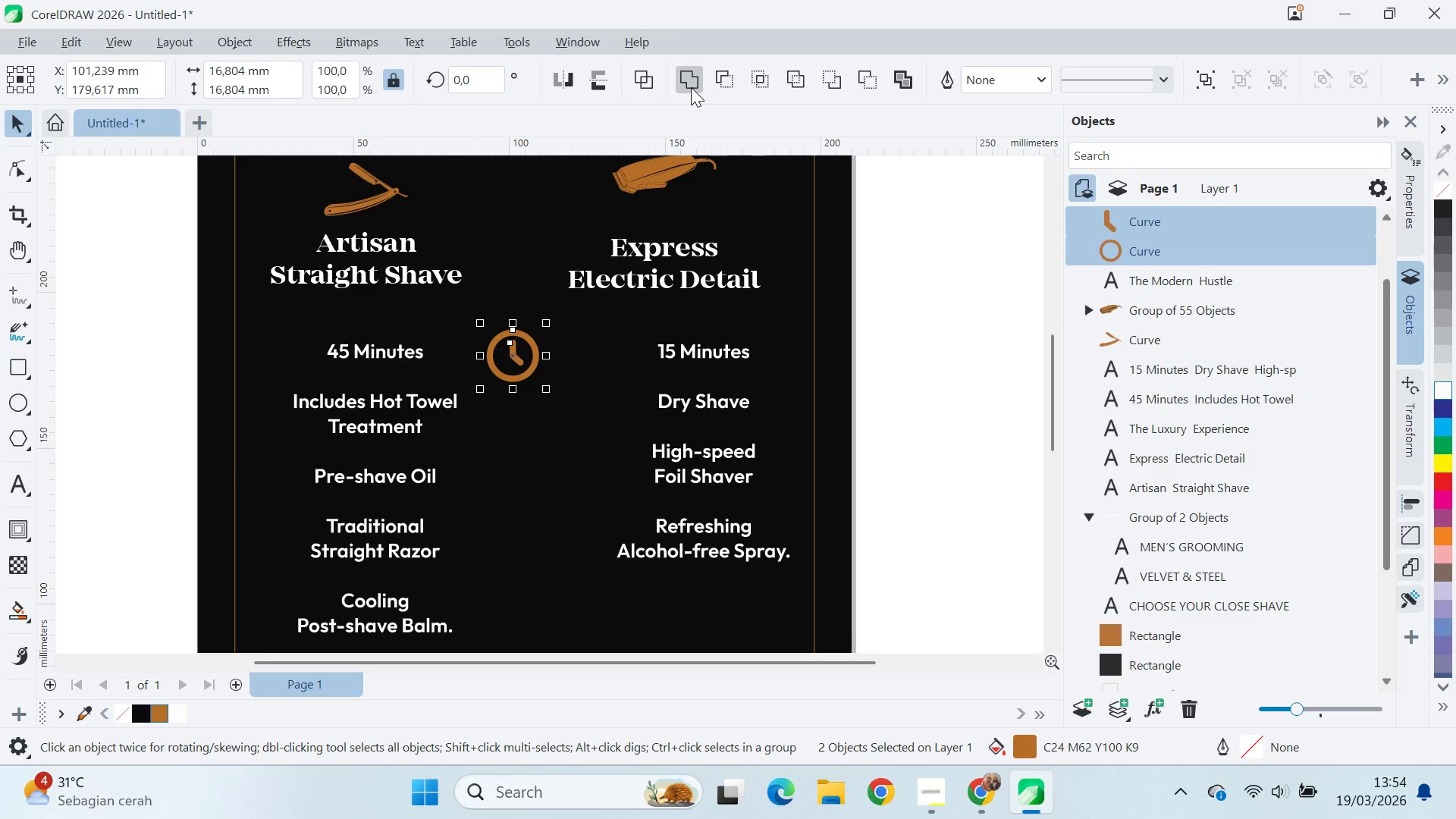 
hold_key(key=ShiftLeft, duration=1.45)
left_click_drag(start_coordinate=[553, 392], to_coordinate=[539, 400])
 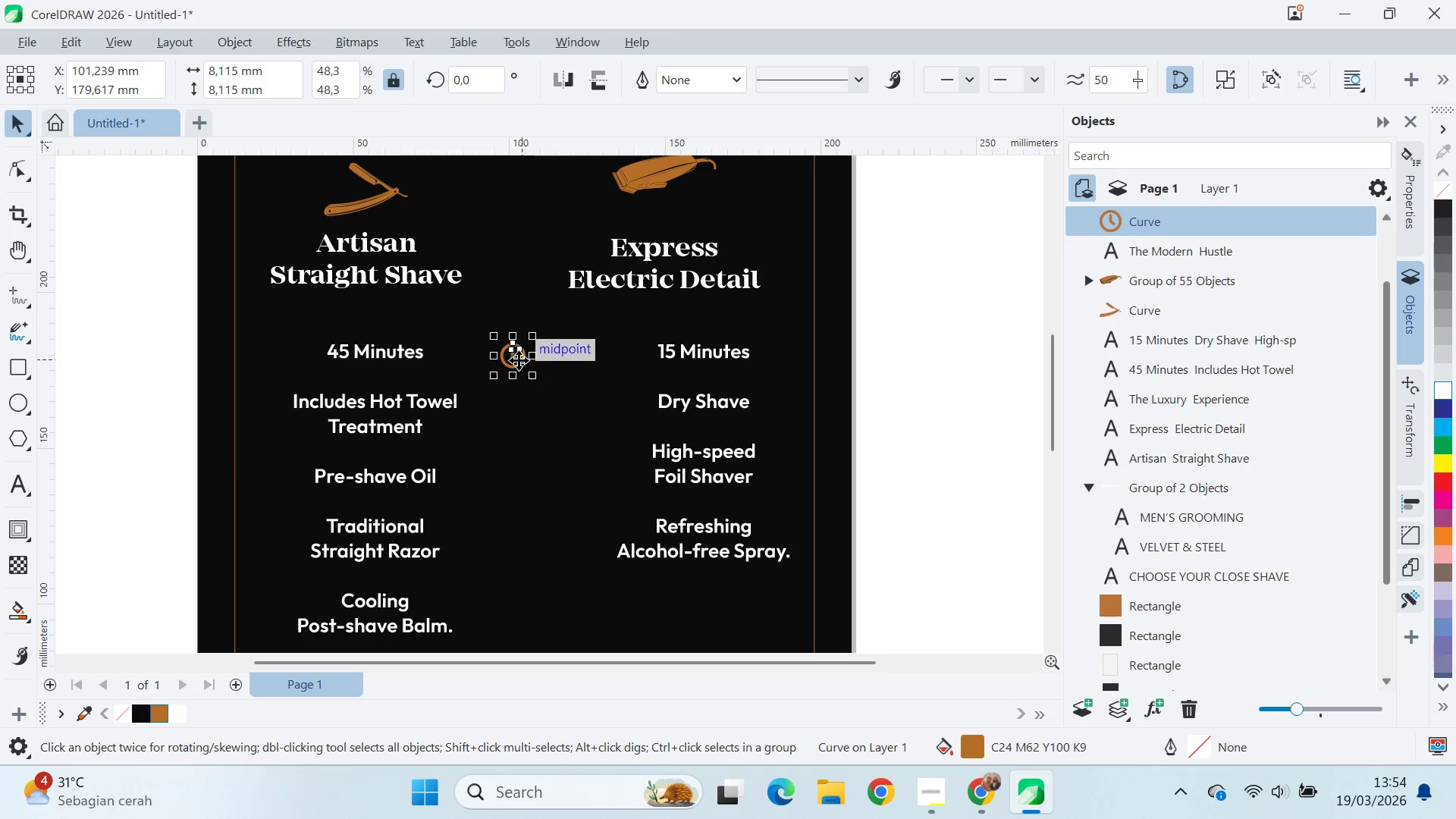 
left_click_drag(start_coordinate=[518, 358], to_coordinate=[530, 356])
 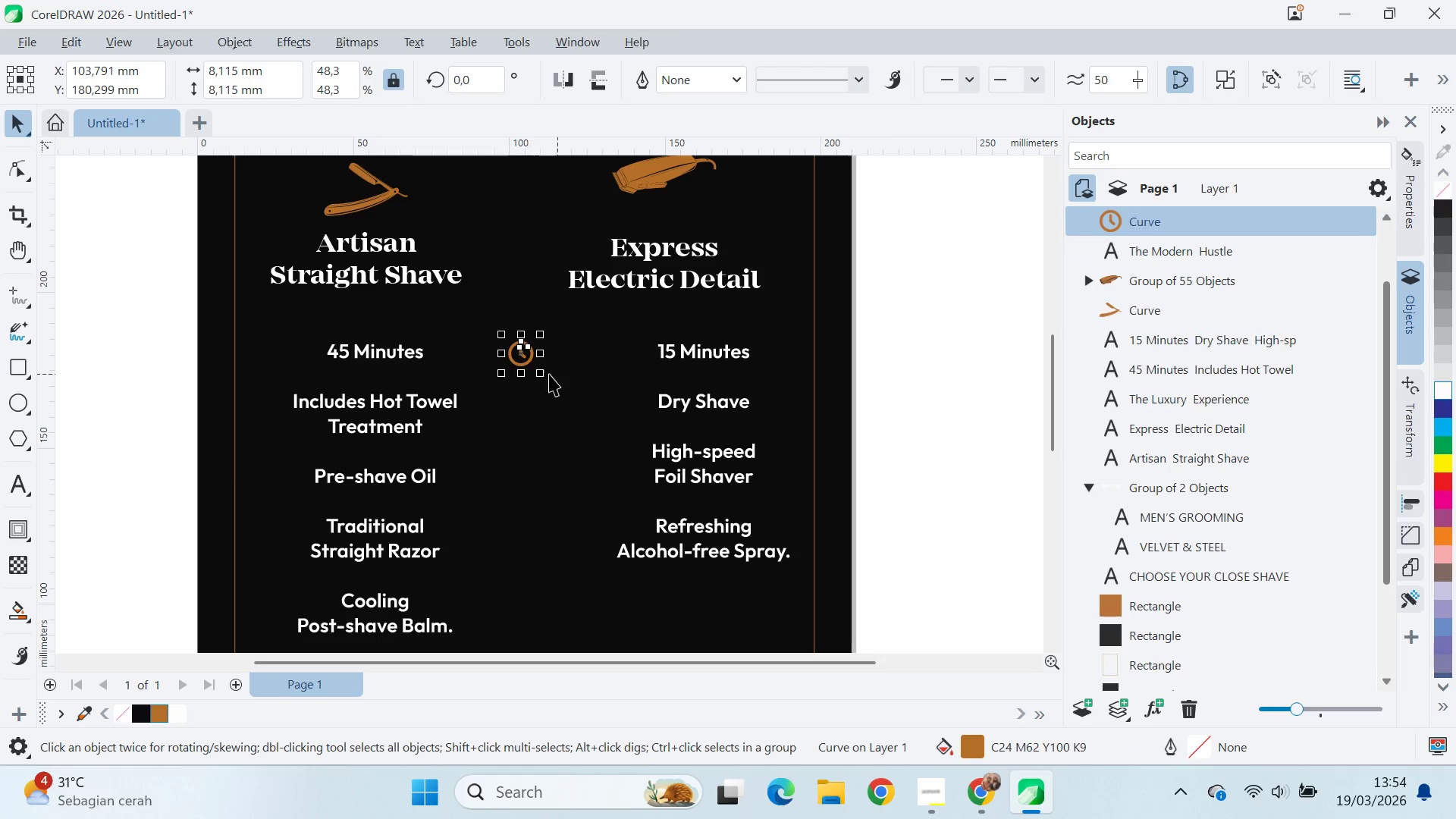 
hold_key(key=ShiftLeft, duration=0.81)
 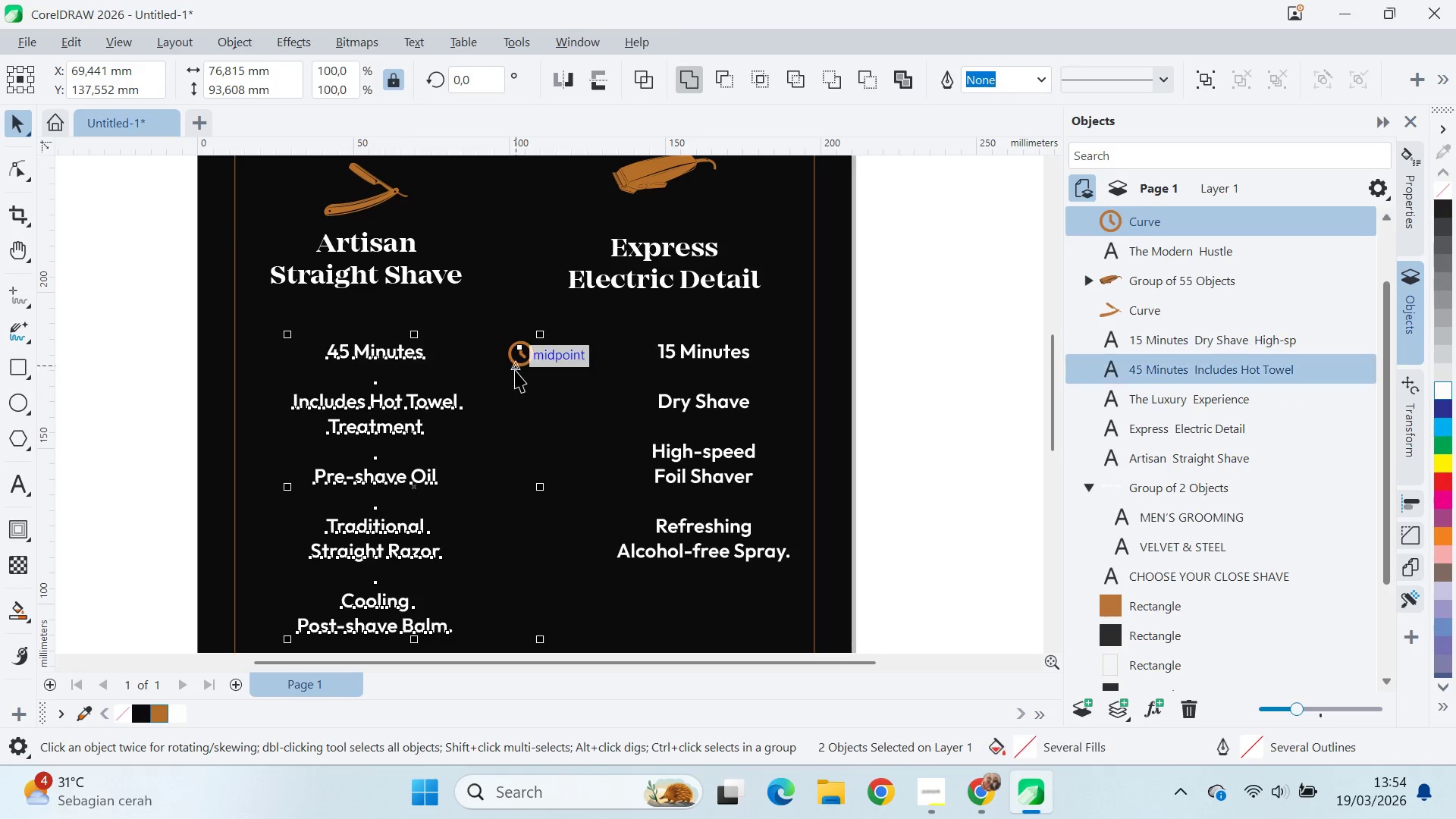 
key(T)
 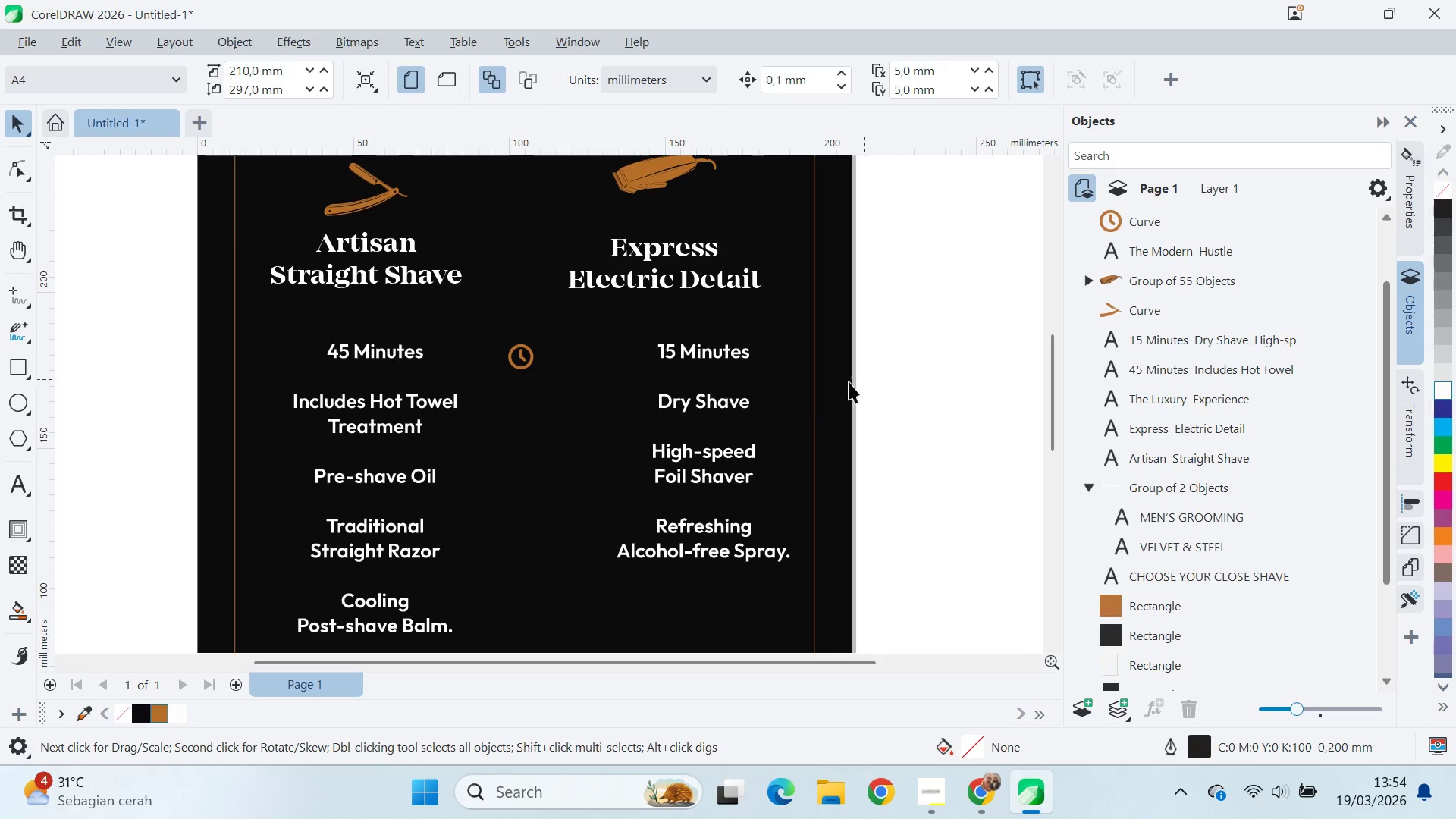 
key(Alt+AltLeft)
 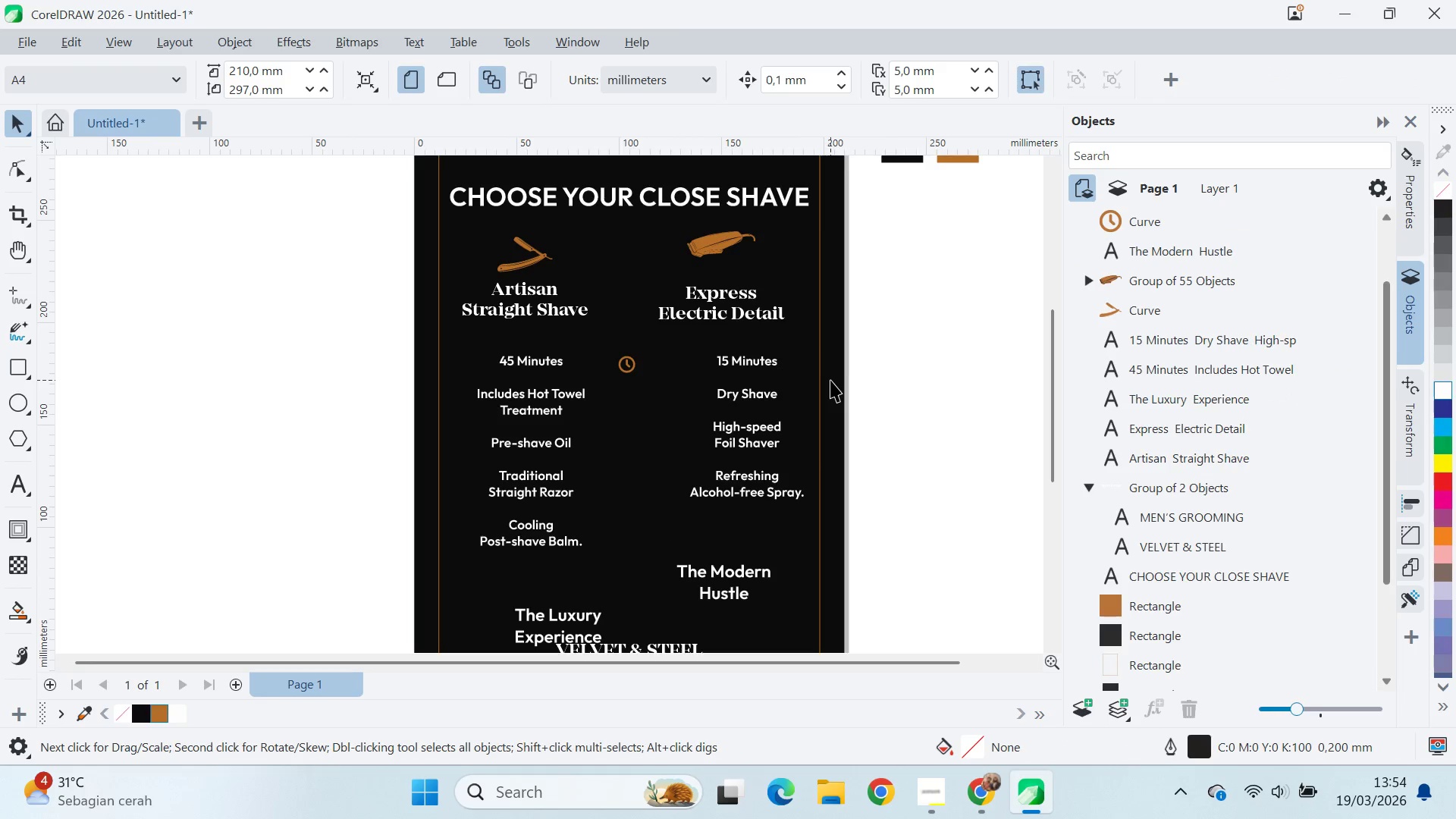 
key(Alt+Tab)
 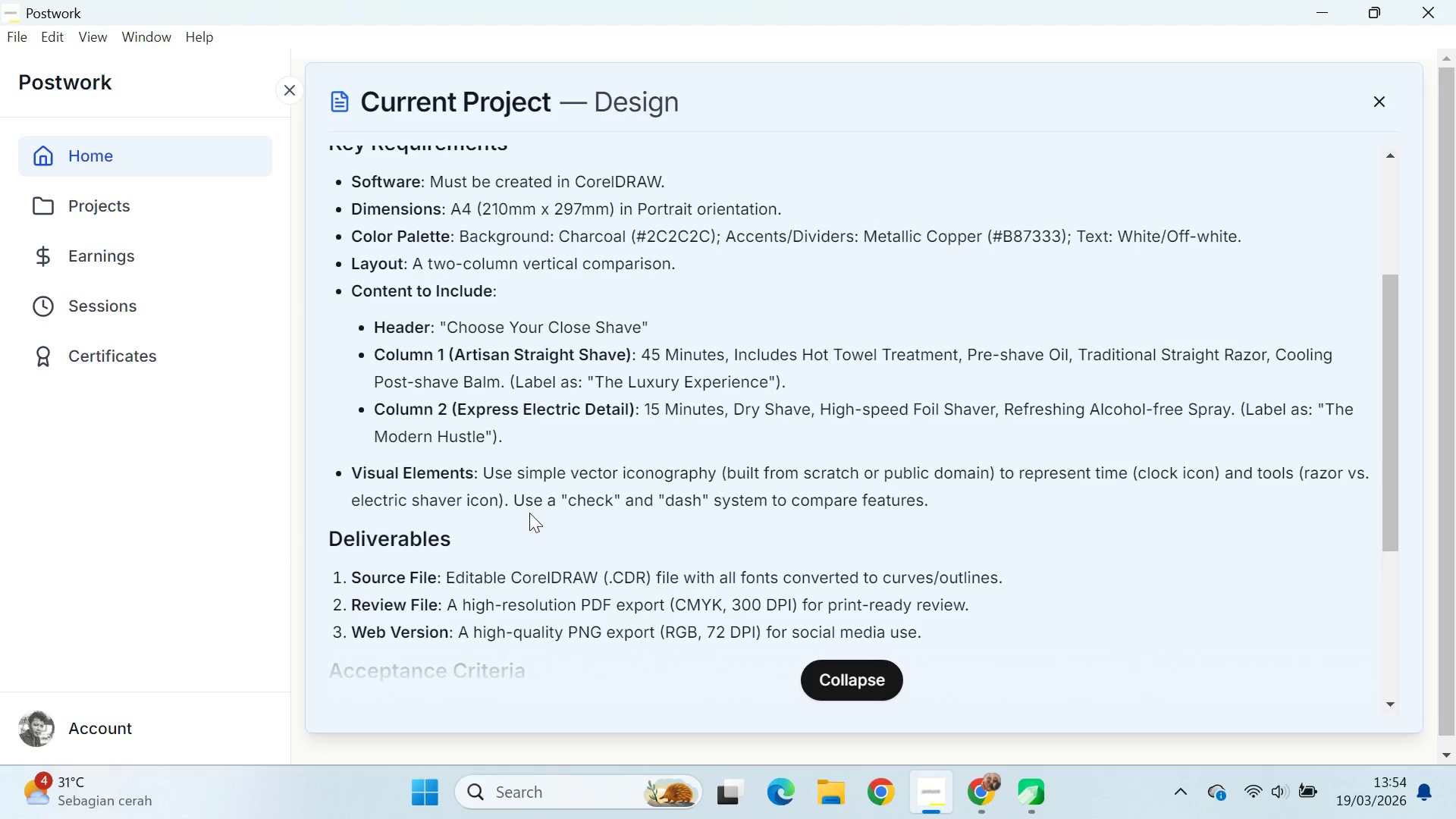 
scroll: coordinate [830, 379], scroll_direction: down, amount: 3.0